 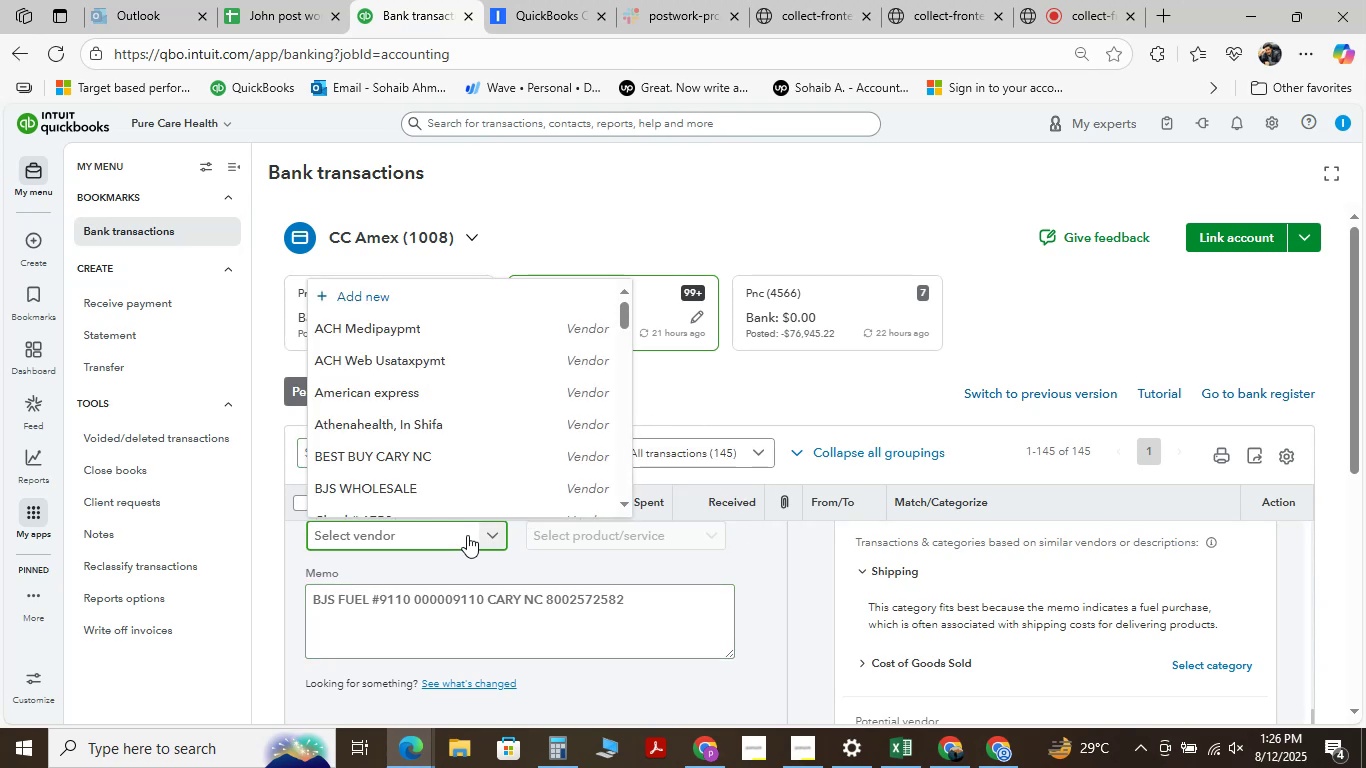 
left_click_drag(start_coordinate=[366, 601], to_coordinate=[305, 597])
 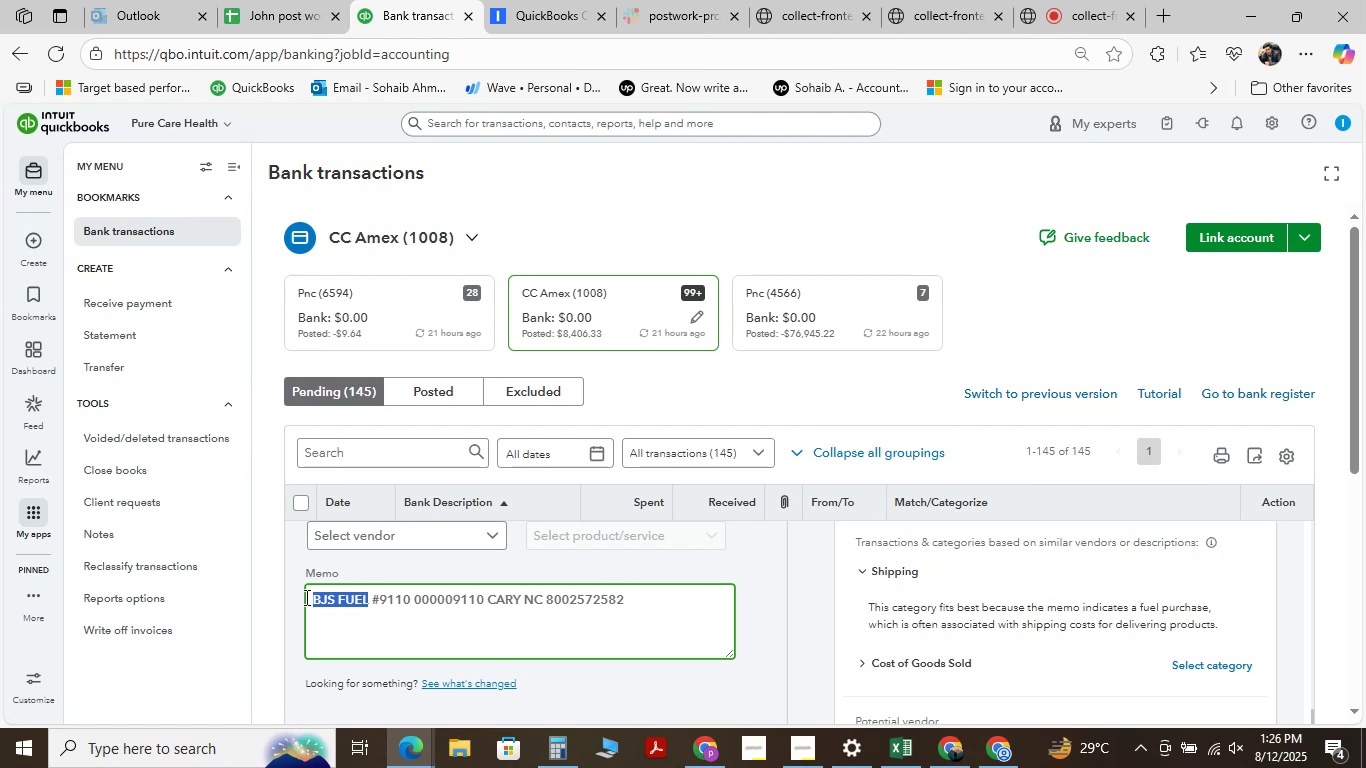 
key(Control+C)
 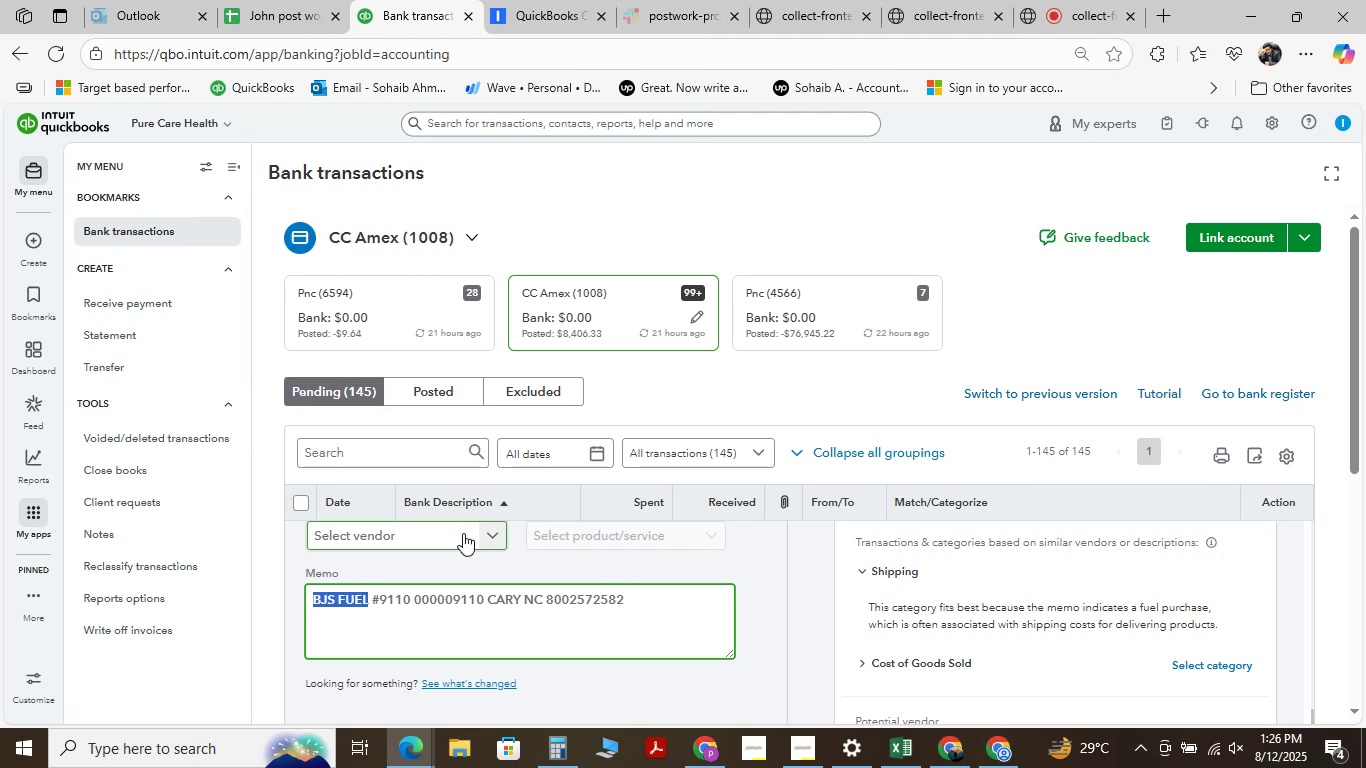 
left_click([463, 534])
 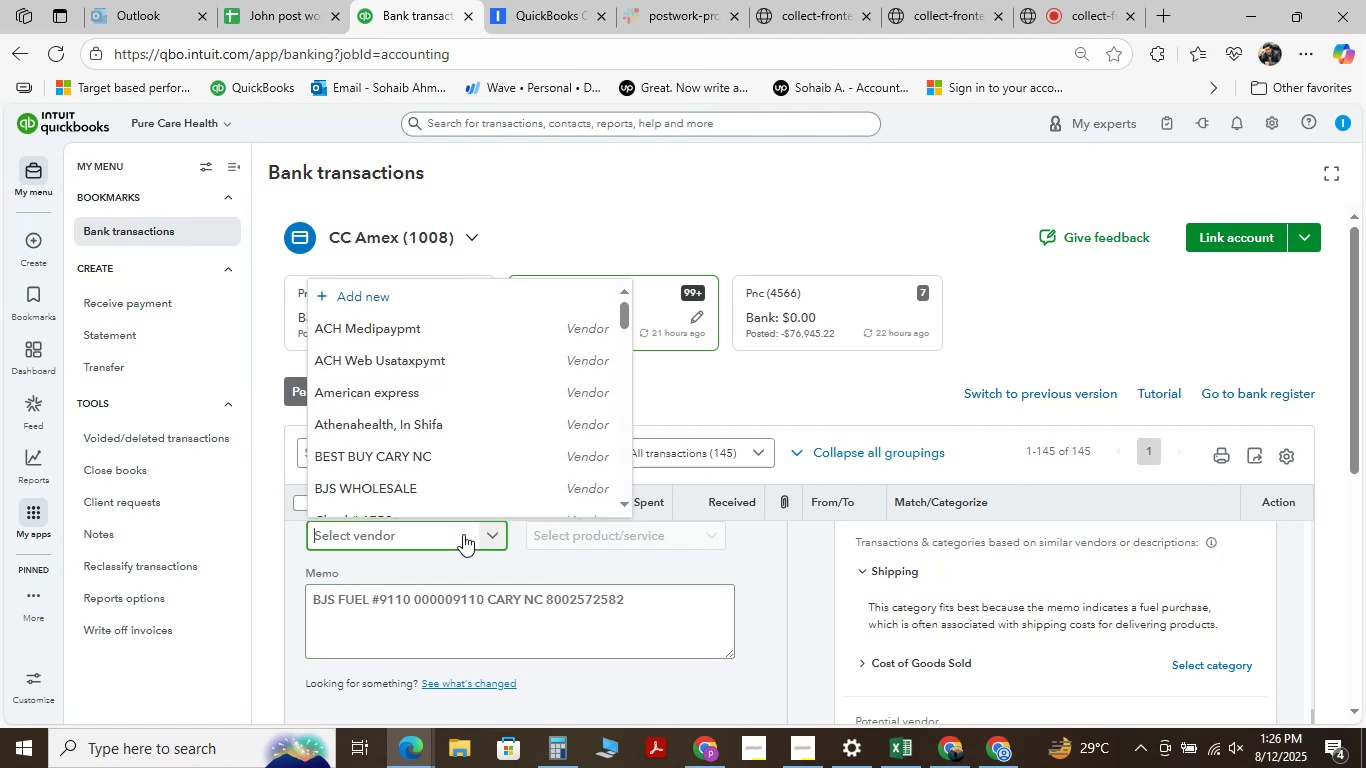 
key(Control+V)
 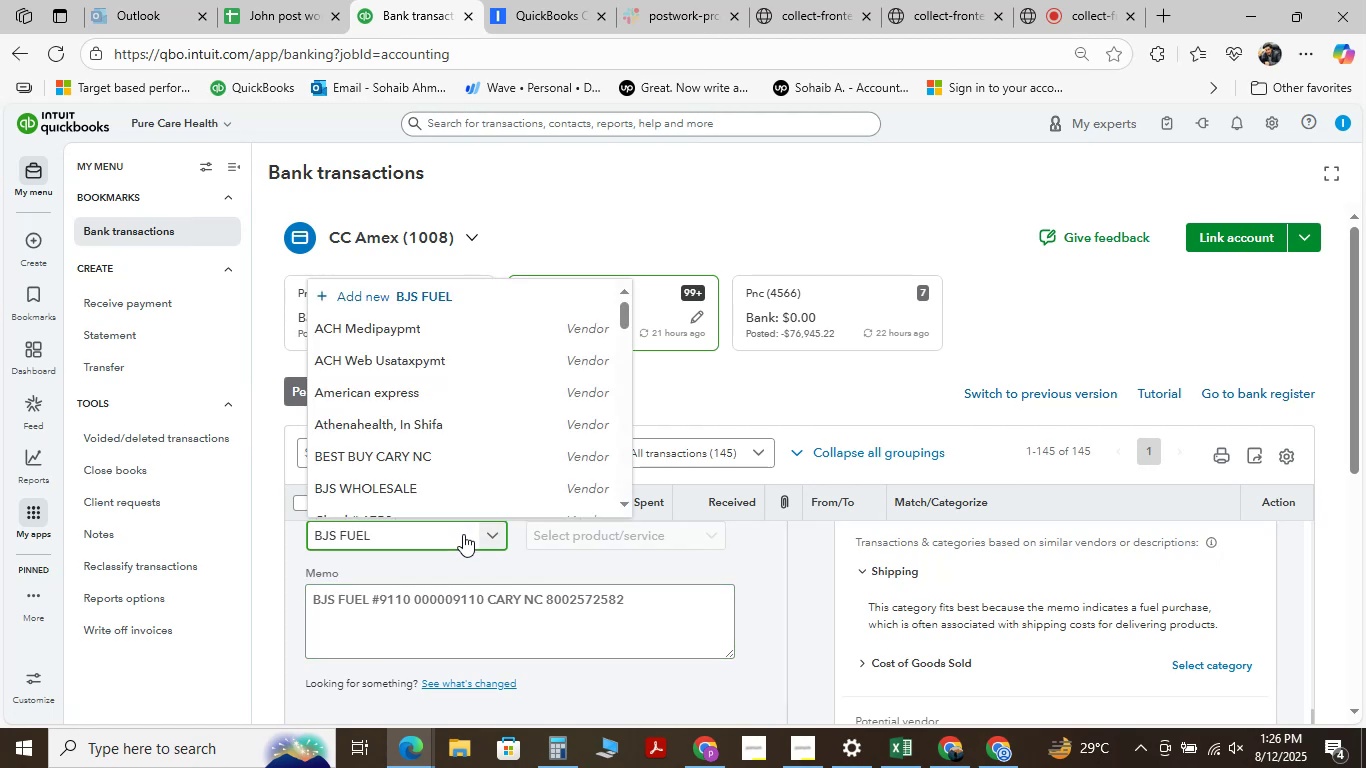 
key(NumpadEnter)
 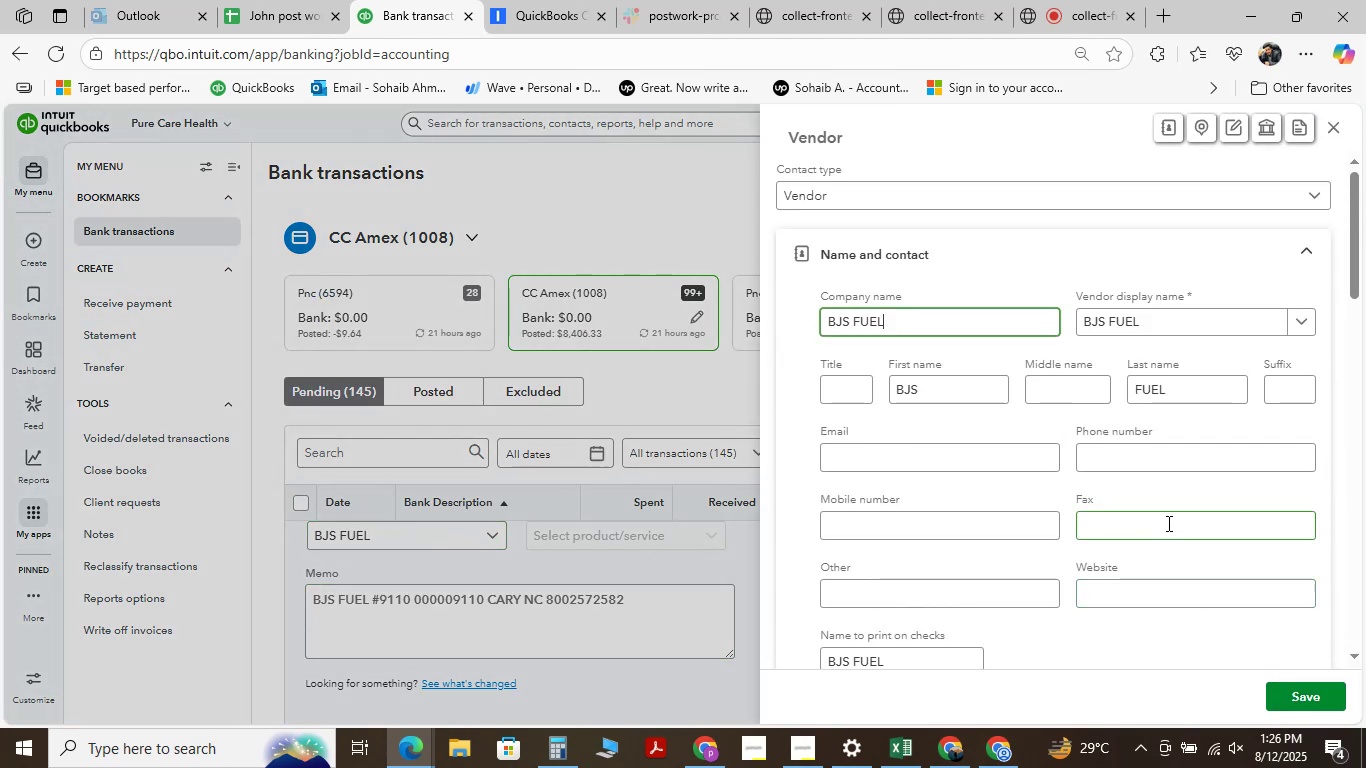 
left_click([1303, 687])
 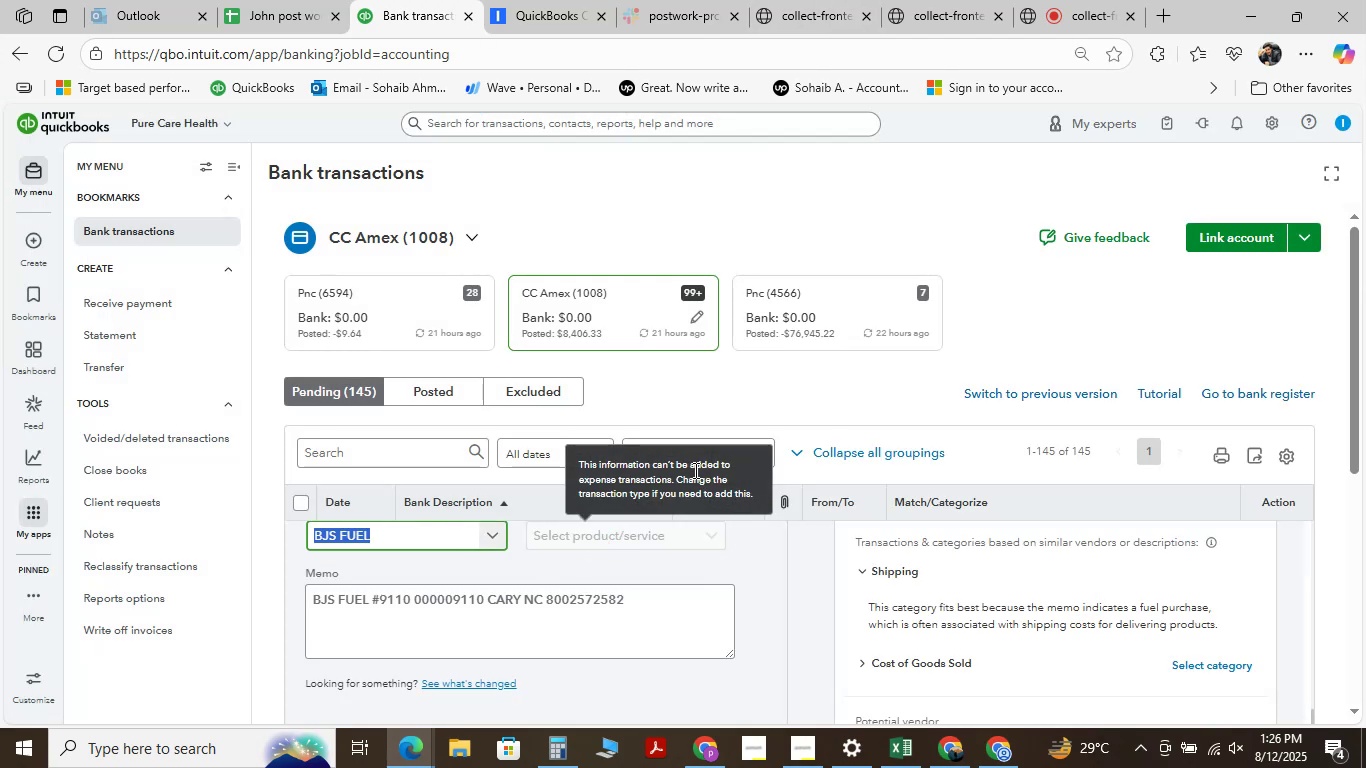 
wait(5.27)
 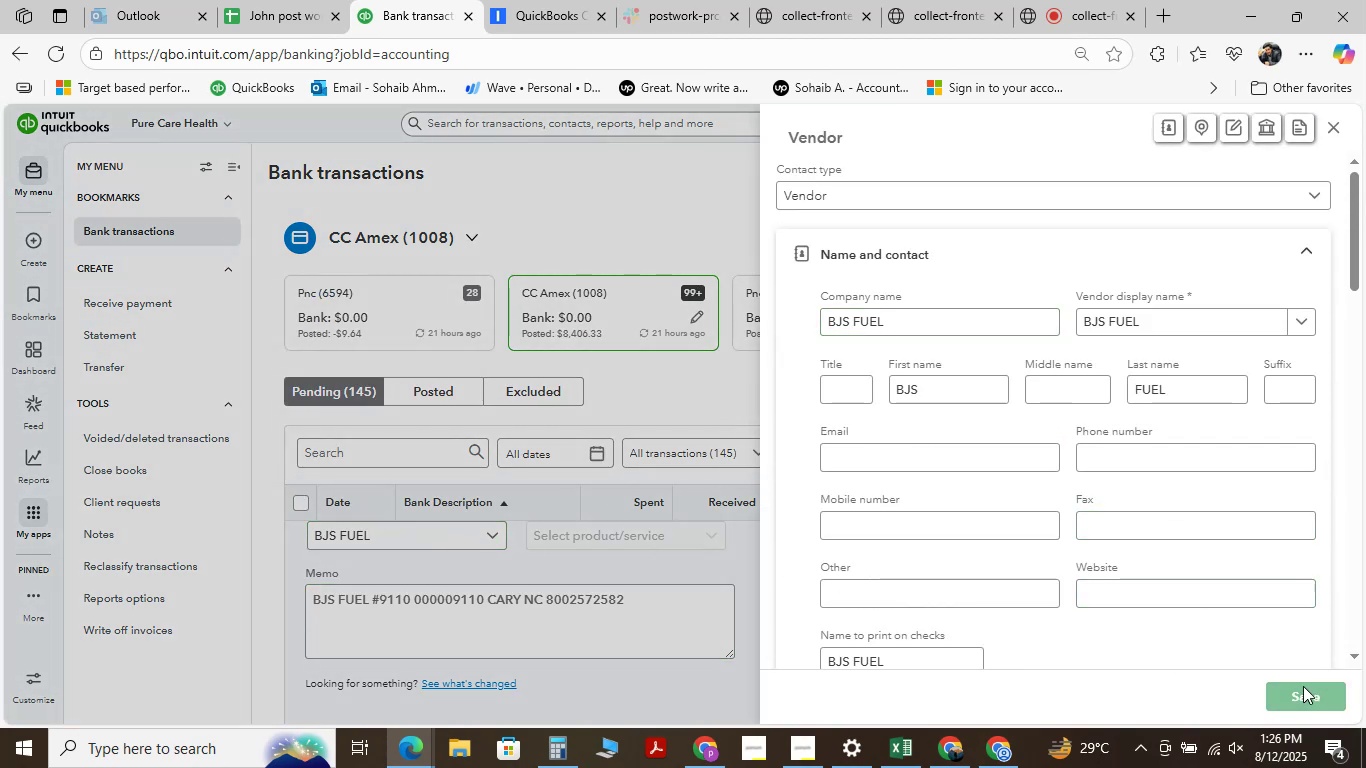 
scroll: coordinate [582, 569], scroll_direction: up, amount: 1.0
 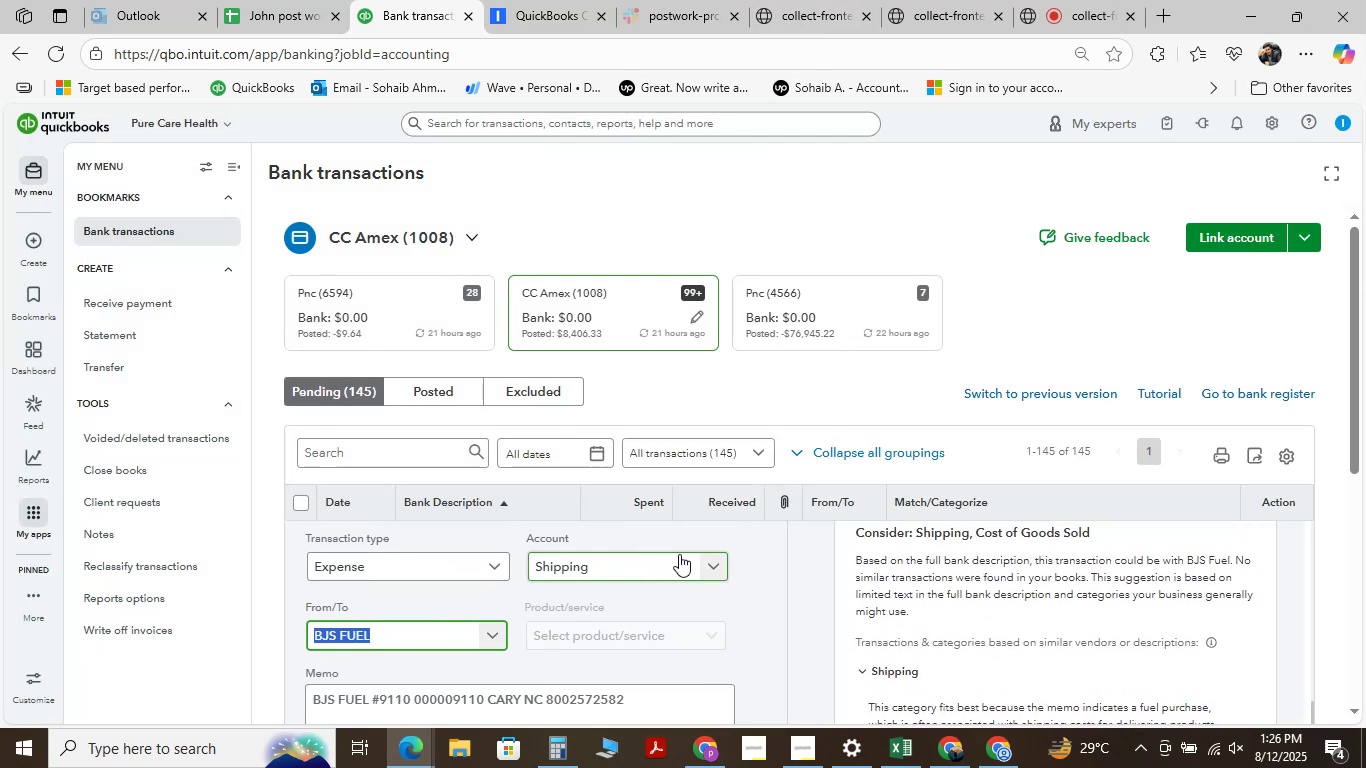 
left_click([684, 553])
 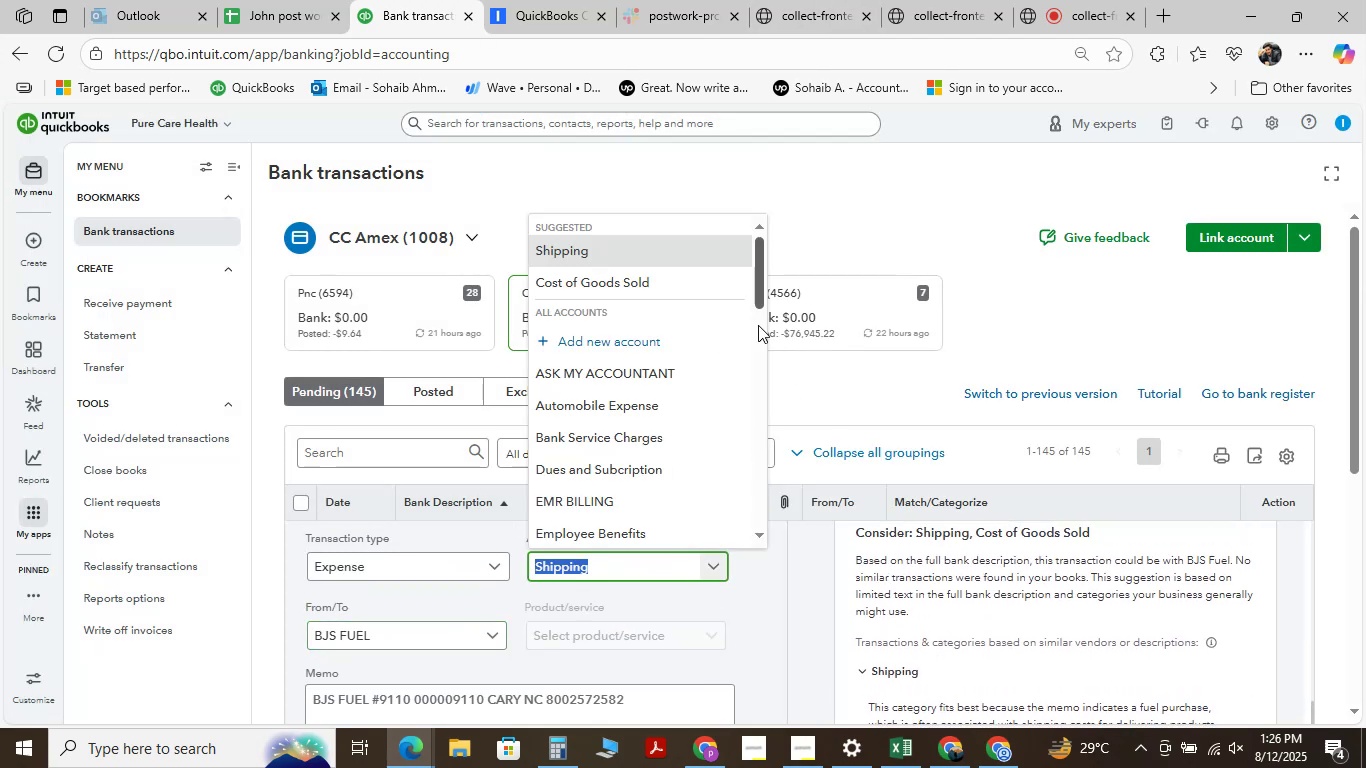 
left_click([695, 405])
 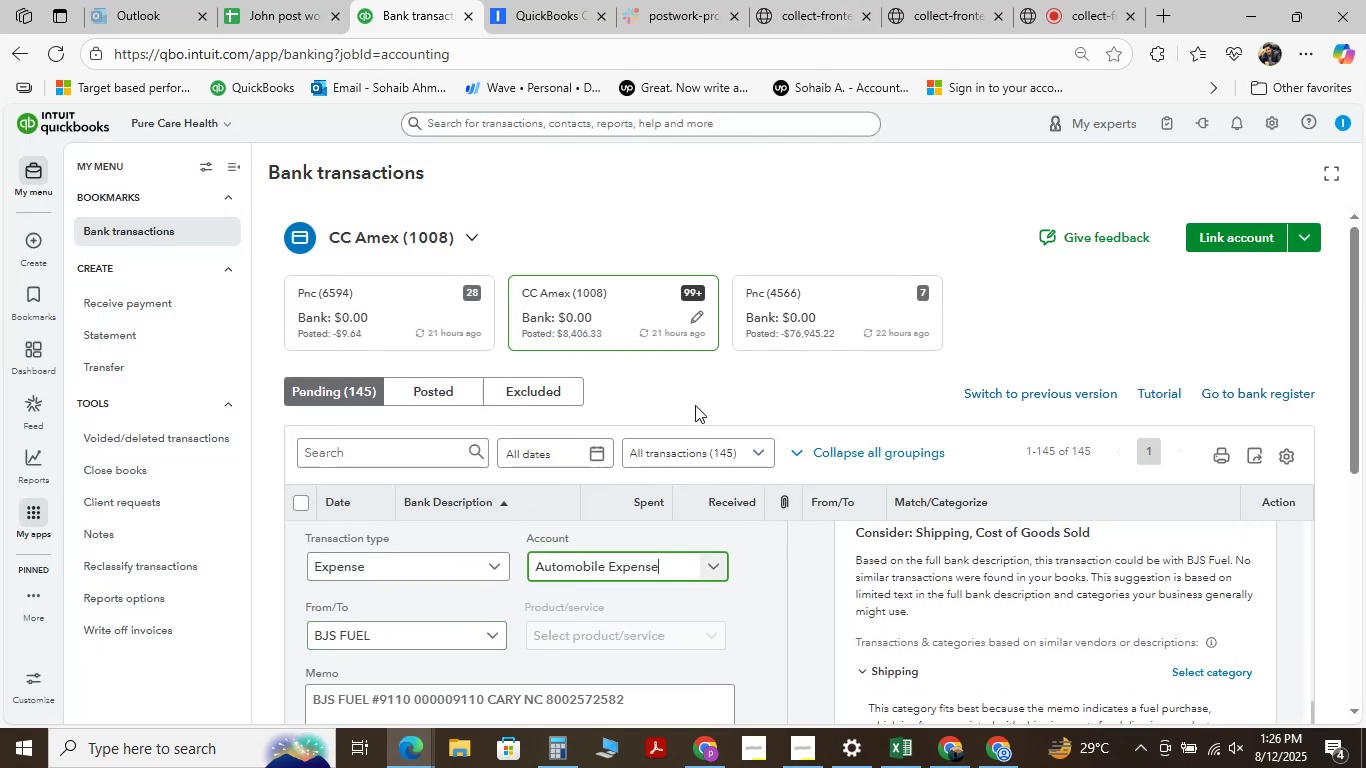 
scroll: coordinate [391, 571], scroll_direction: down, amount: 4.0
 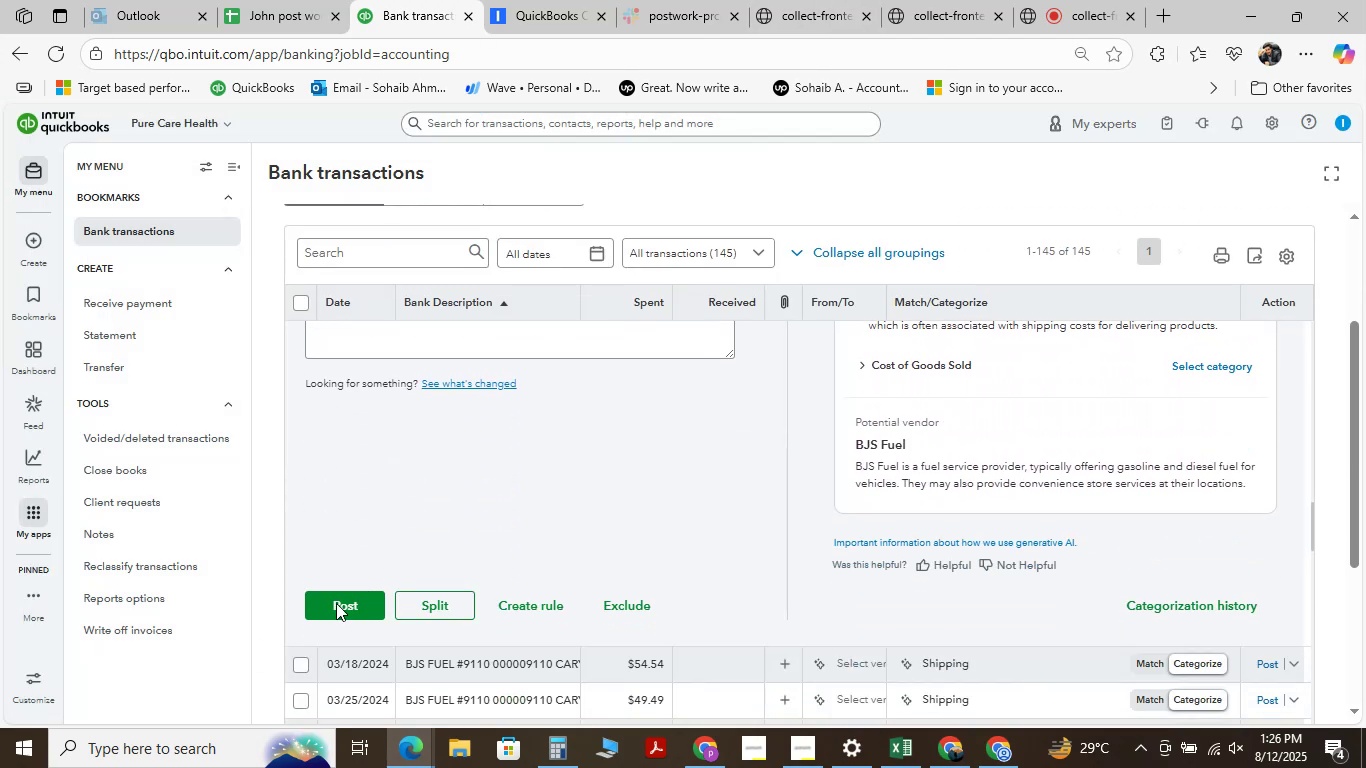 
left_click([336, 603])
 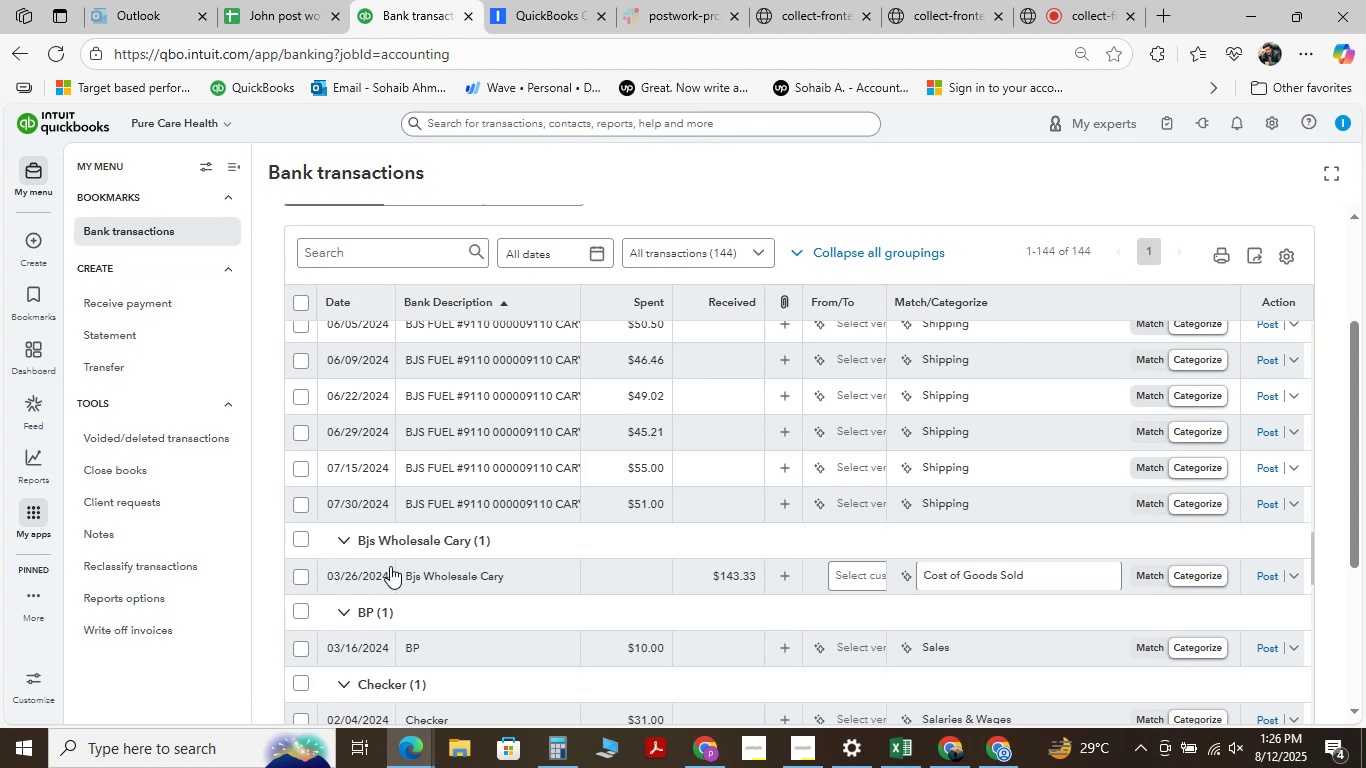 
wait(17.53)
 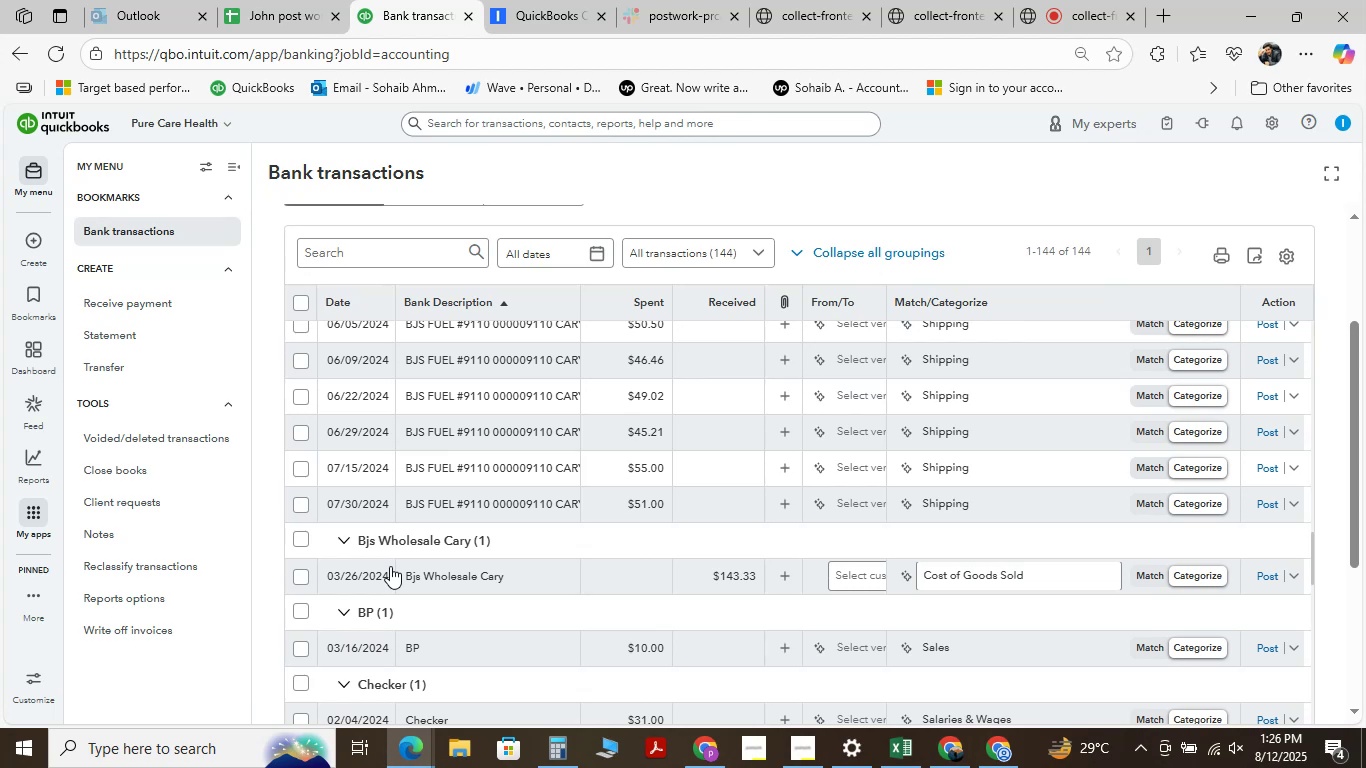 
left_click([658, 24])
 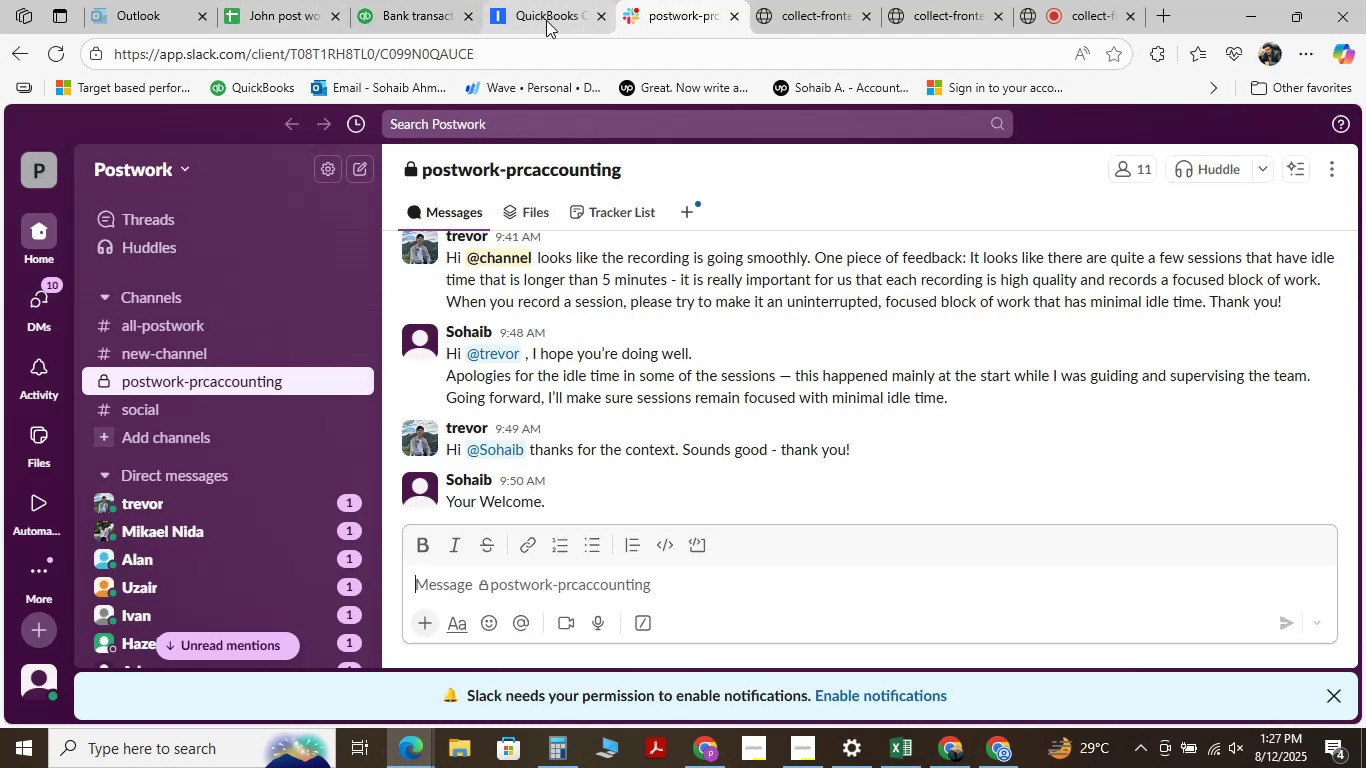 
left_click([546, 20])
 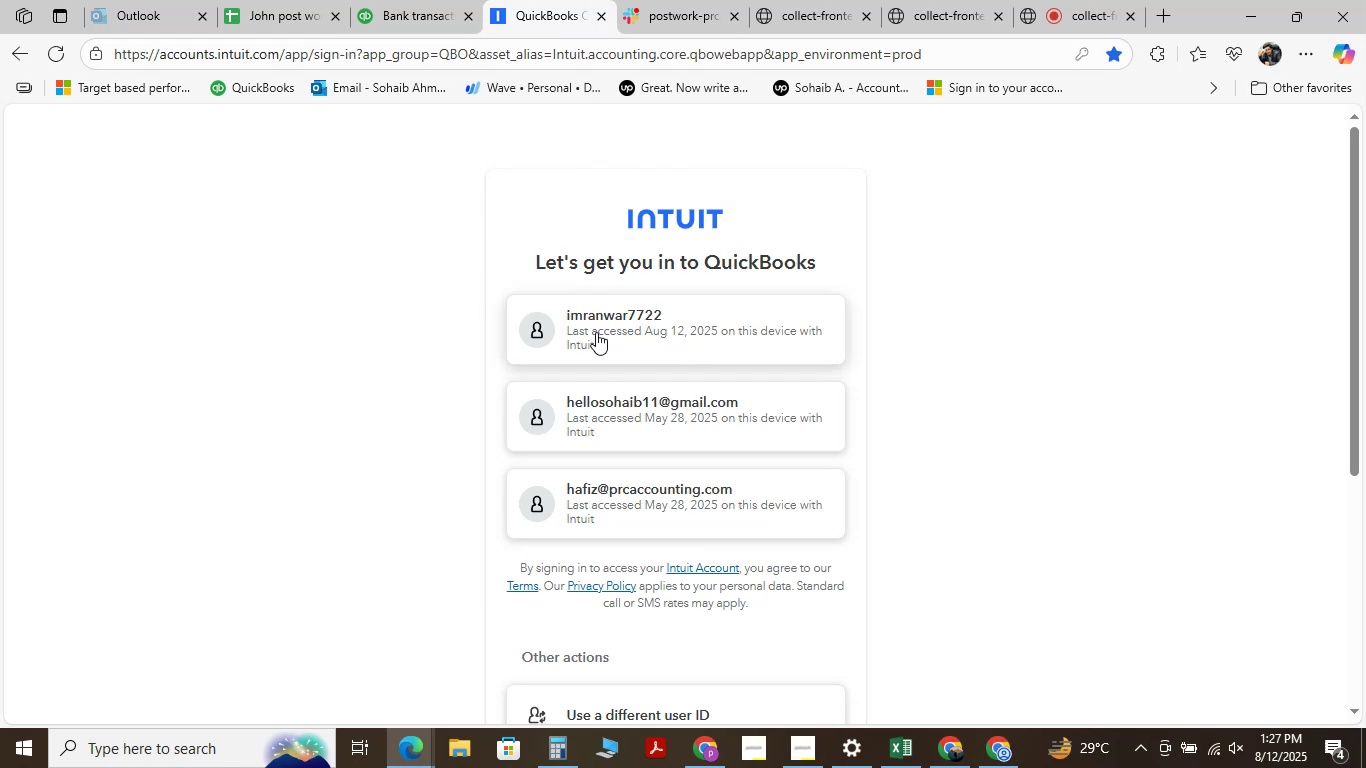 
wait(12.12)
 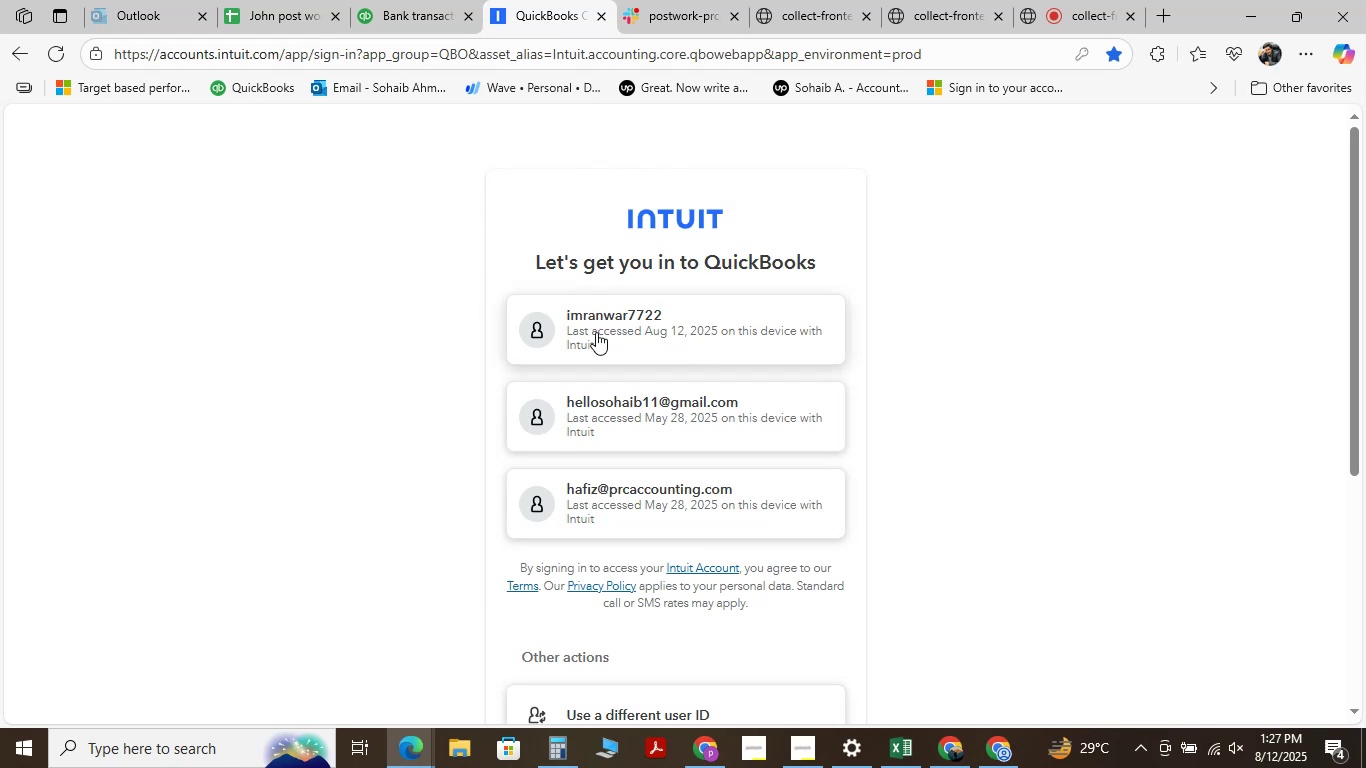 
left_click([419, 23])
 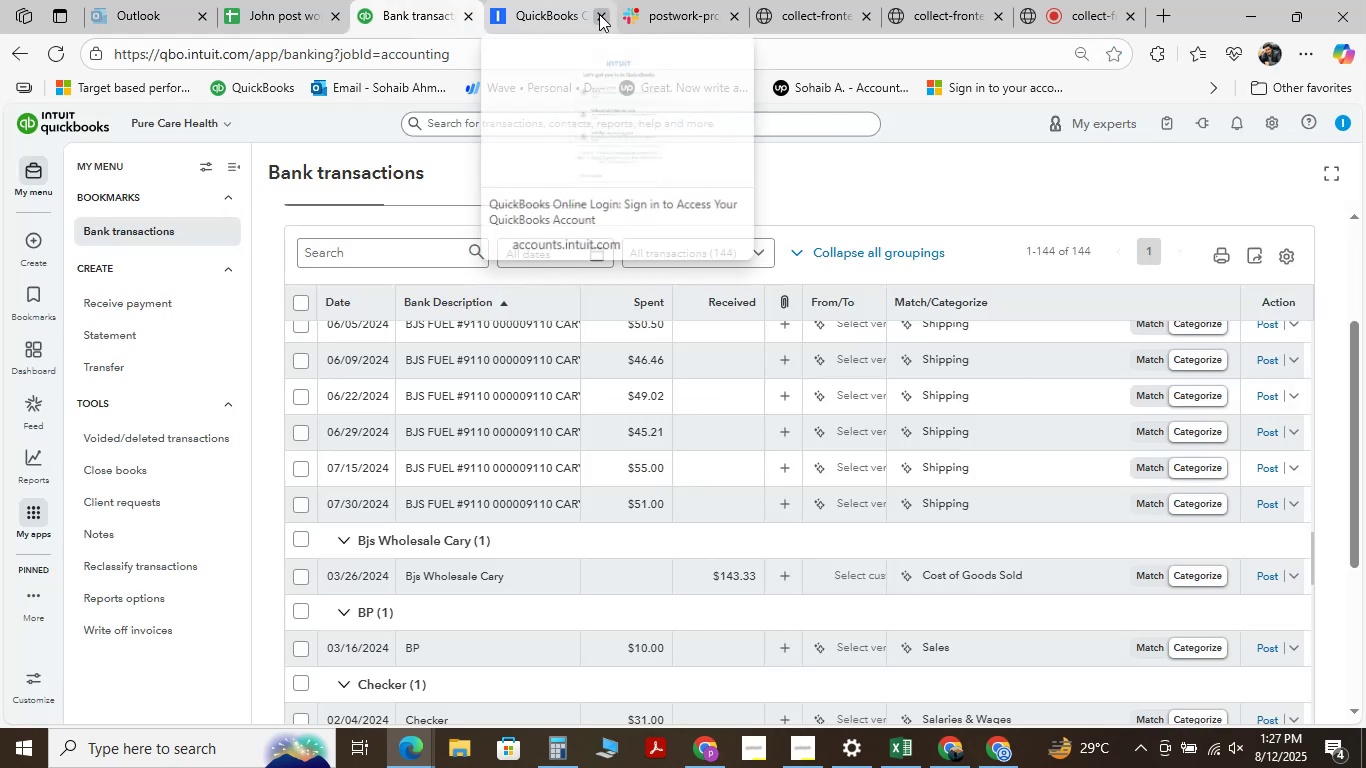 
left_click([599, 16])
 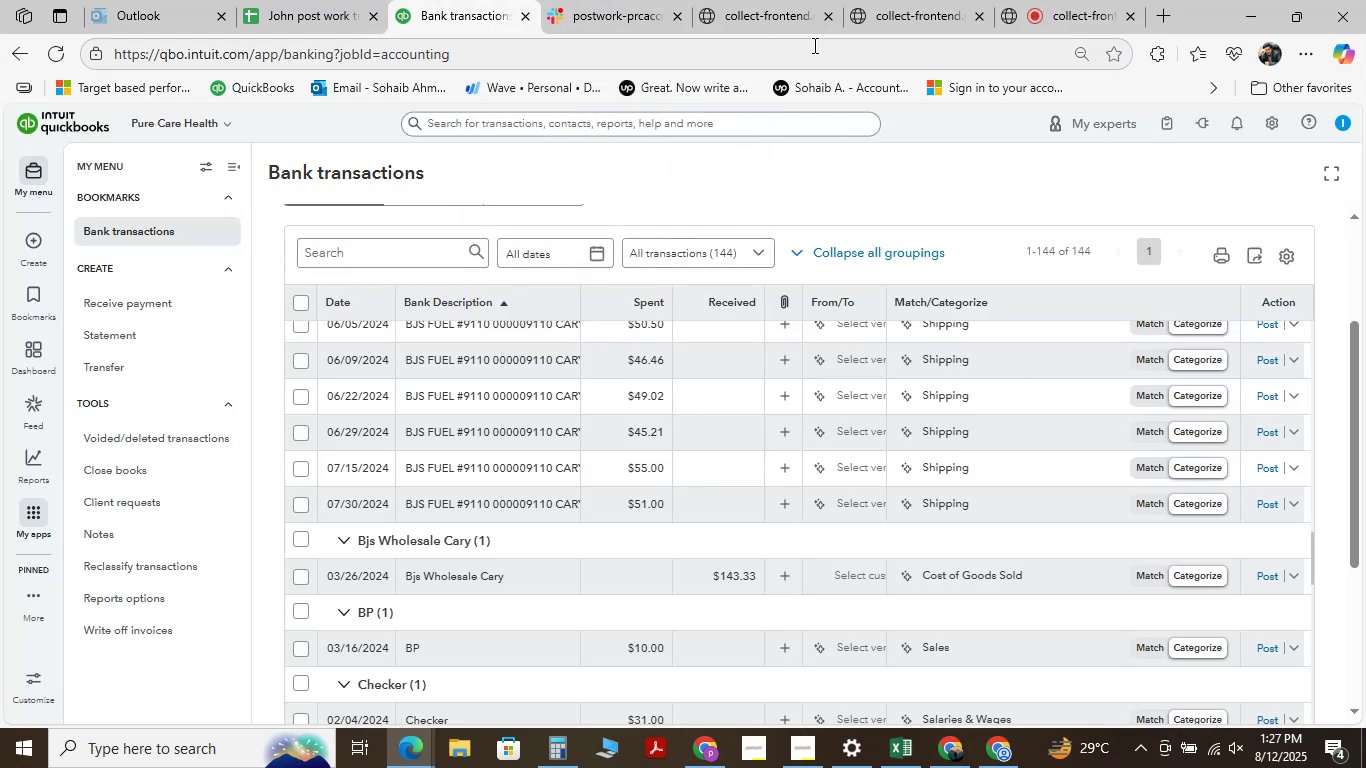 
left_click([1053, 10])
 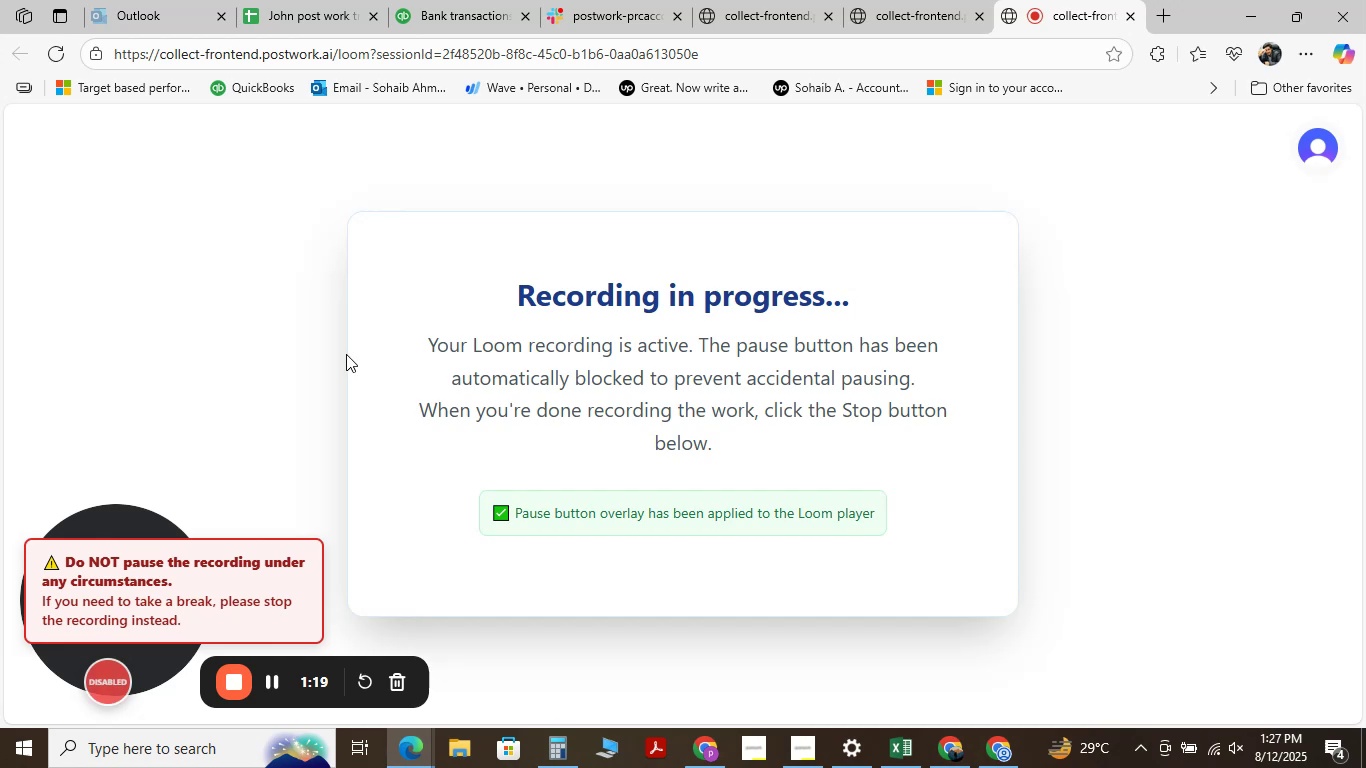 
wait(5.63)
 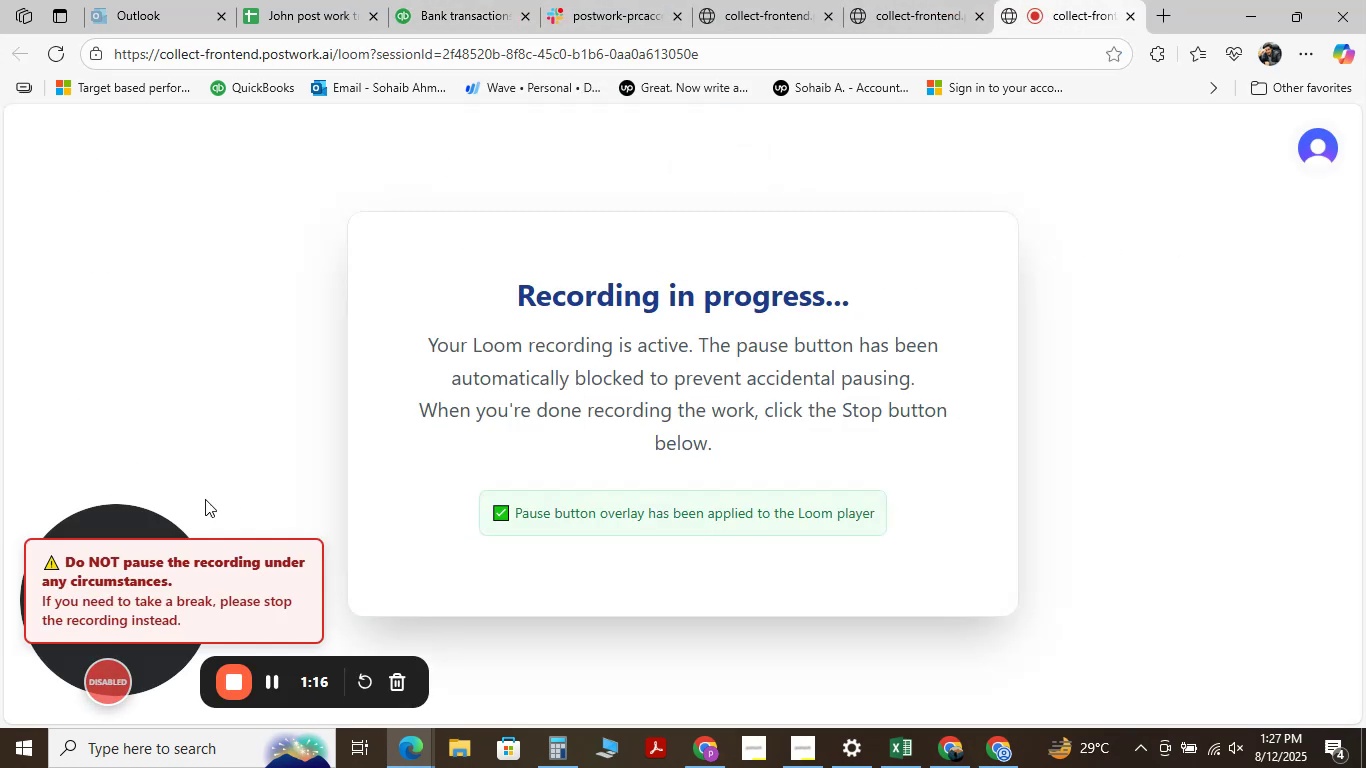 
mouse_move([419, 18])
 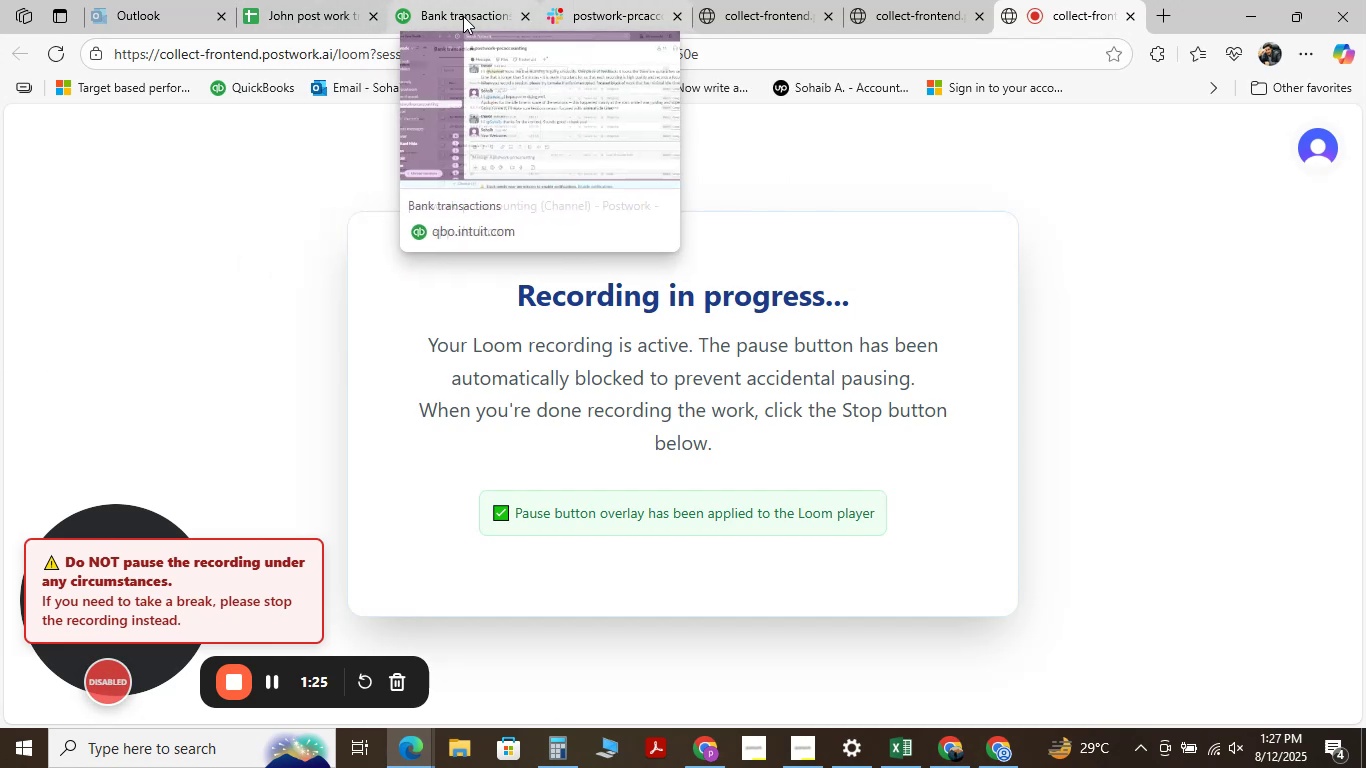 
left_click([448, 16])
 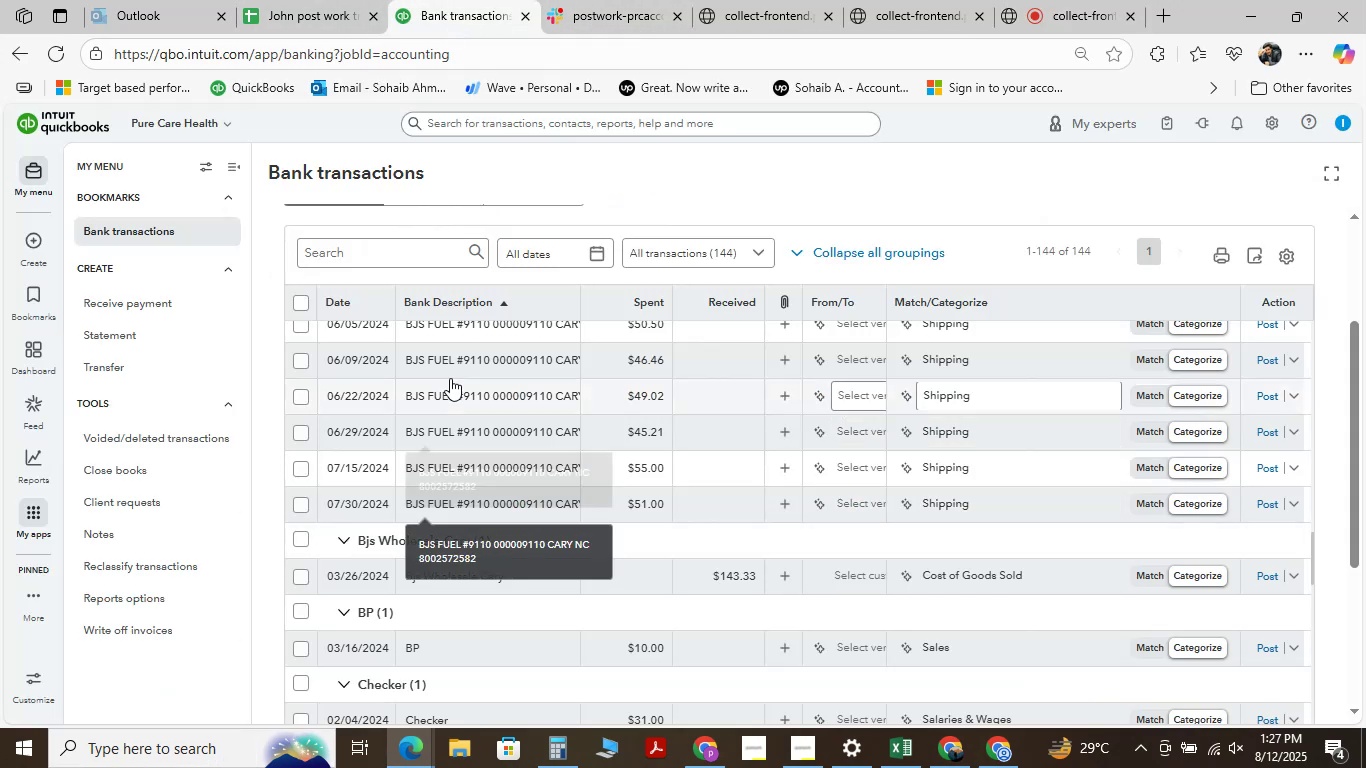 
scroll: coordinate [423, 465], scroll_direction: up, amount: 7.0
 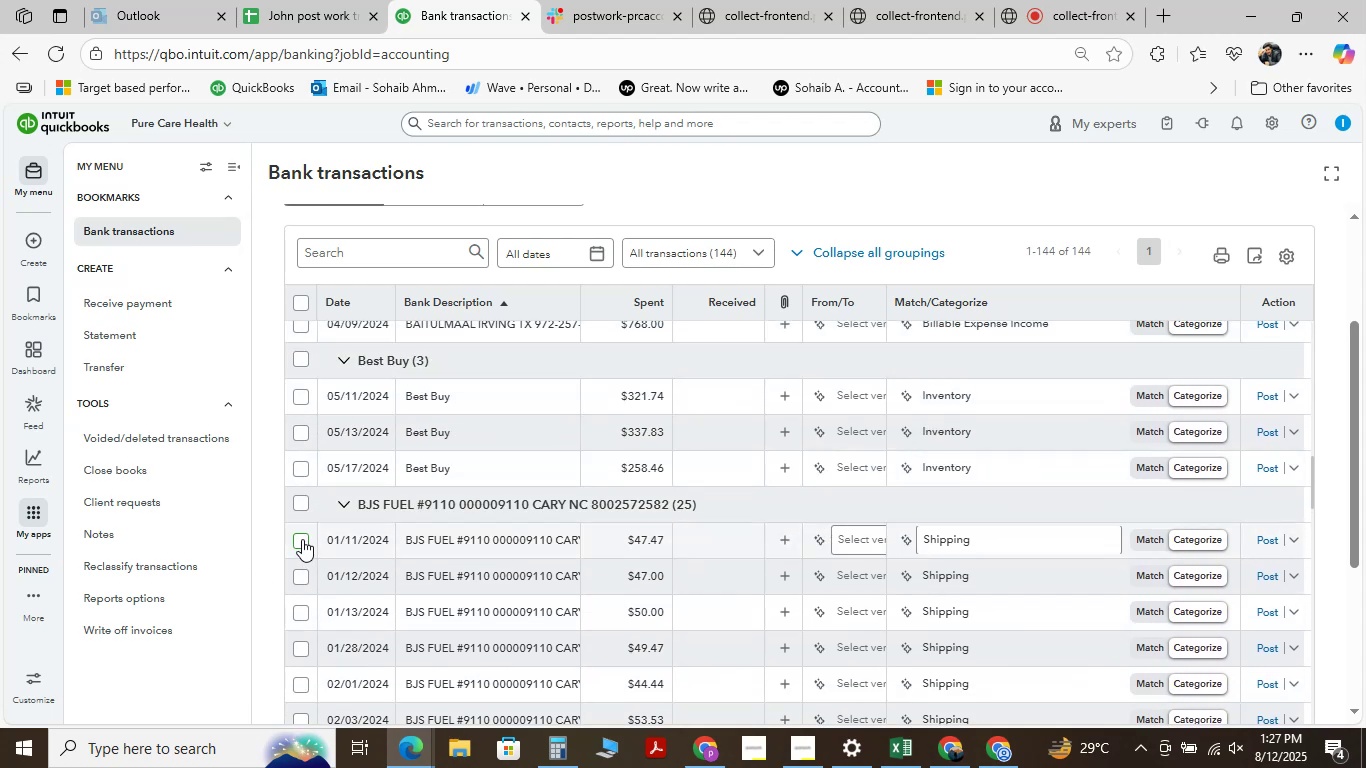 
wait(6.4)
 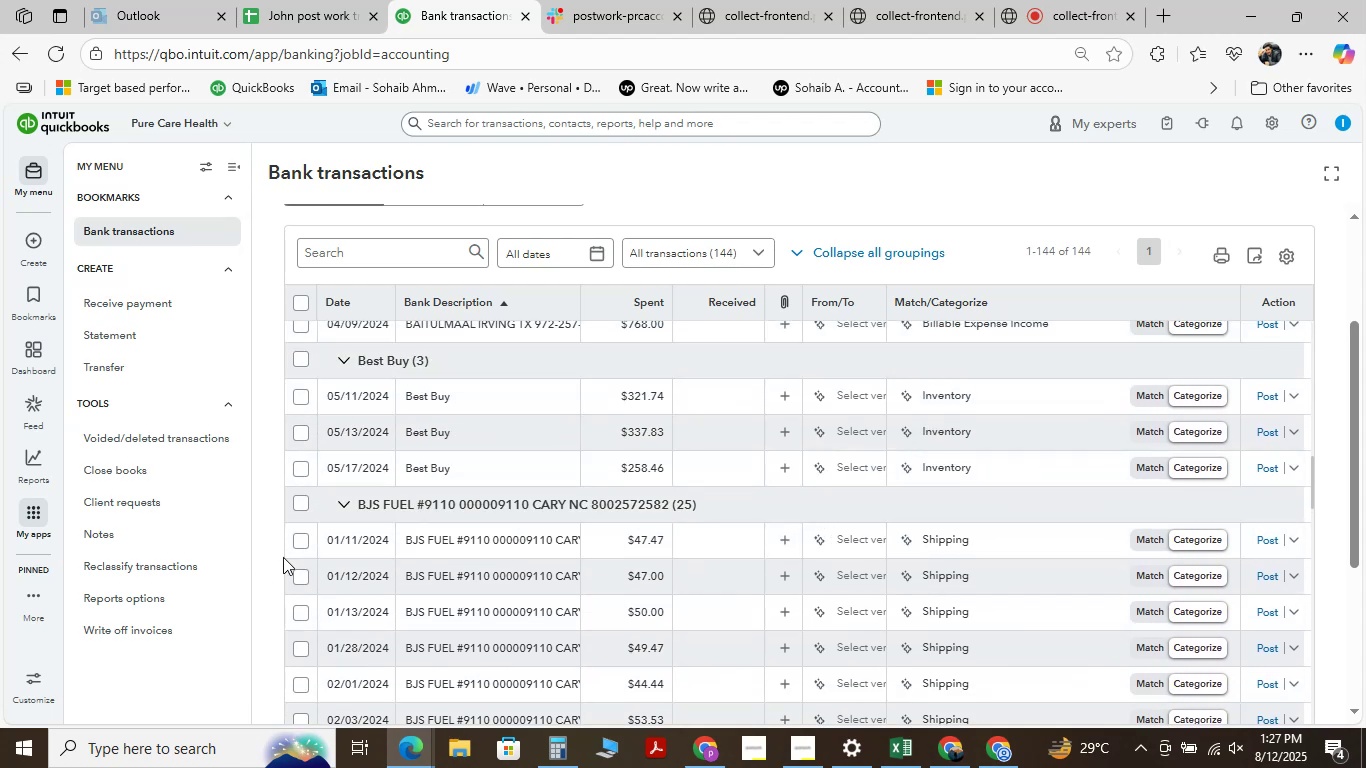 
left_click([302, 539])
 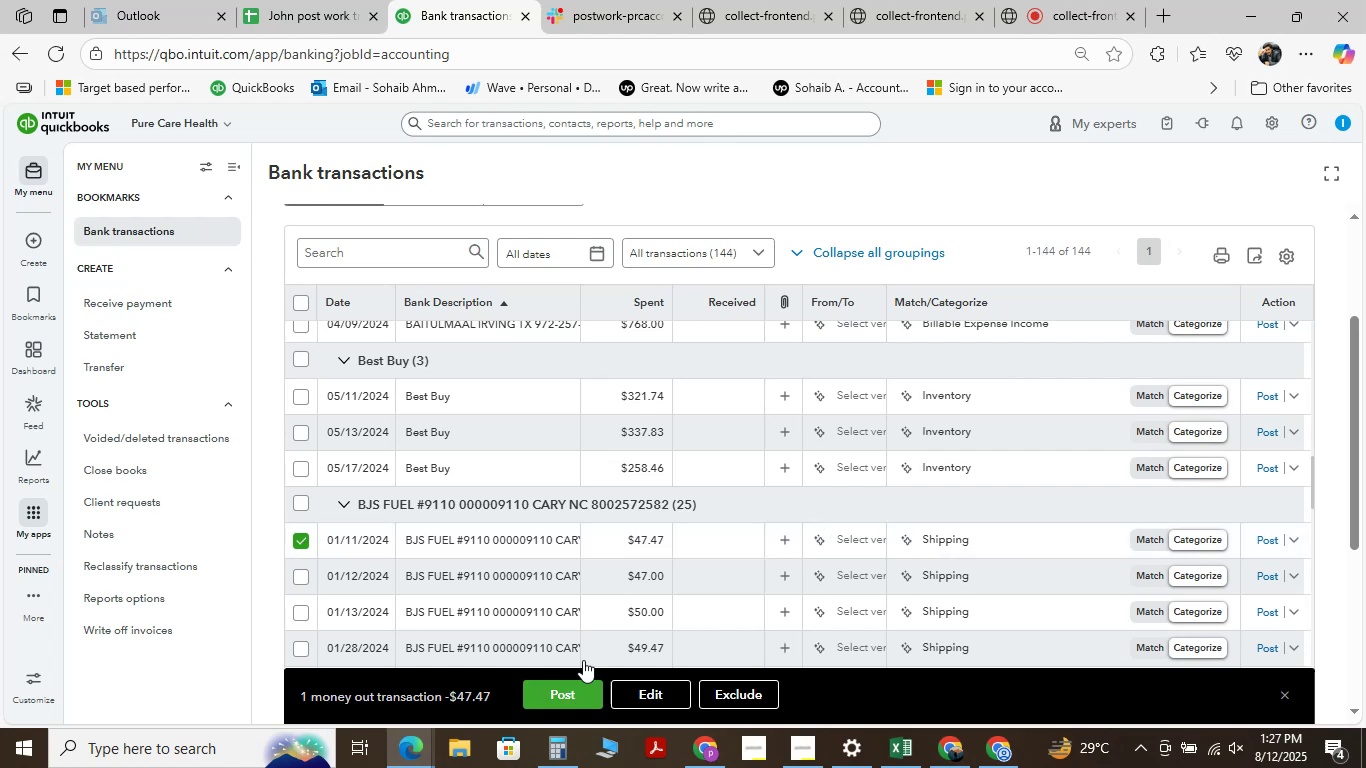 
scroll: coordinate [528, 535], scroll_direction: down, amount: 10.0
 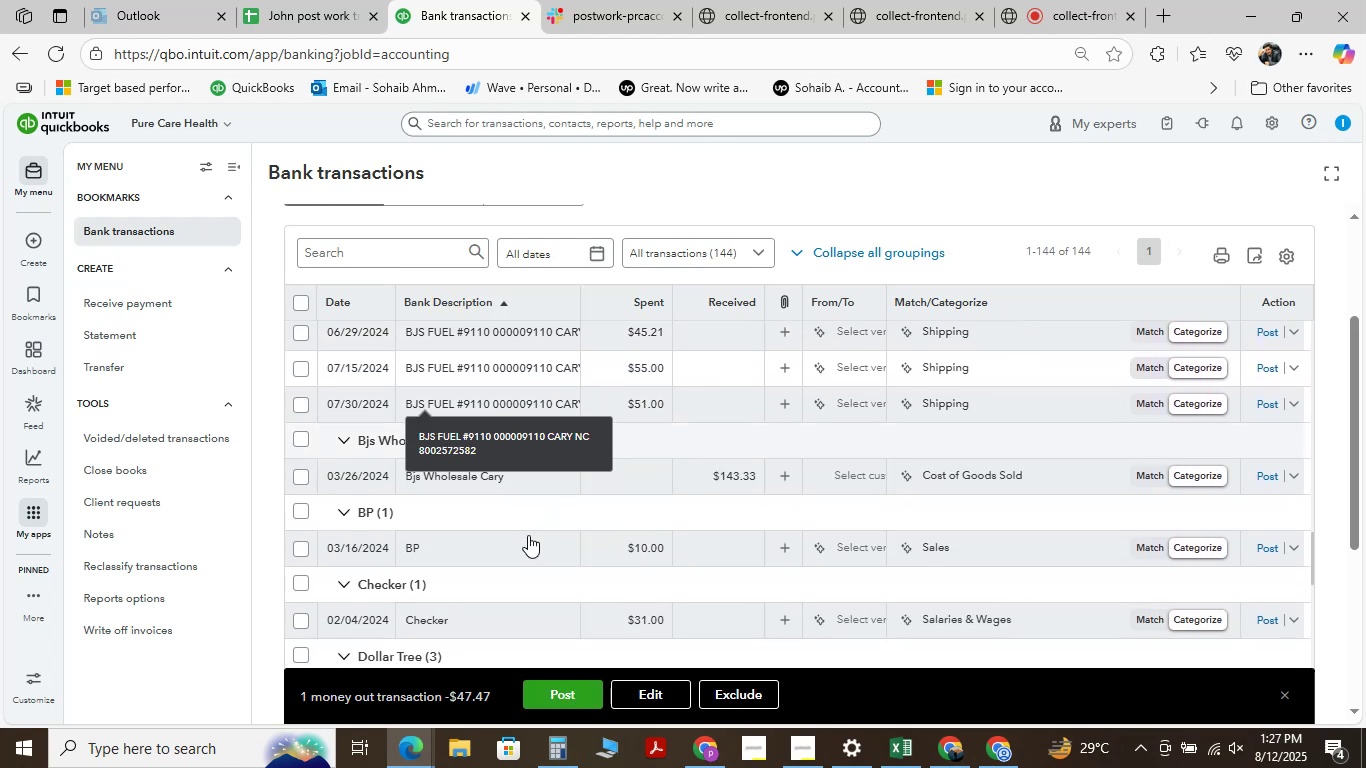 
hold_key(key=ShiftLeft, duration=1.52)
 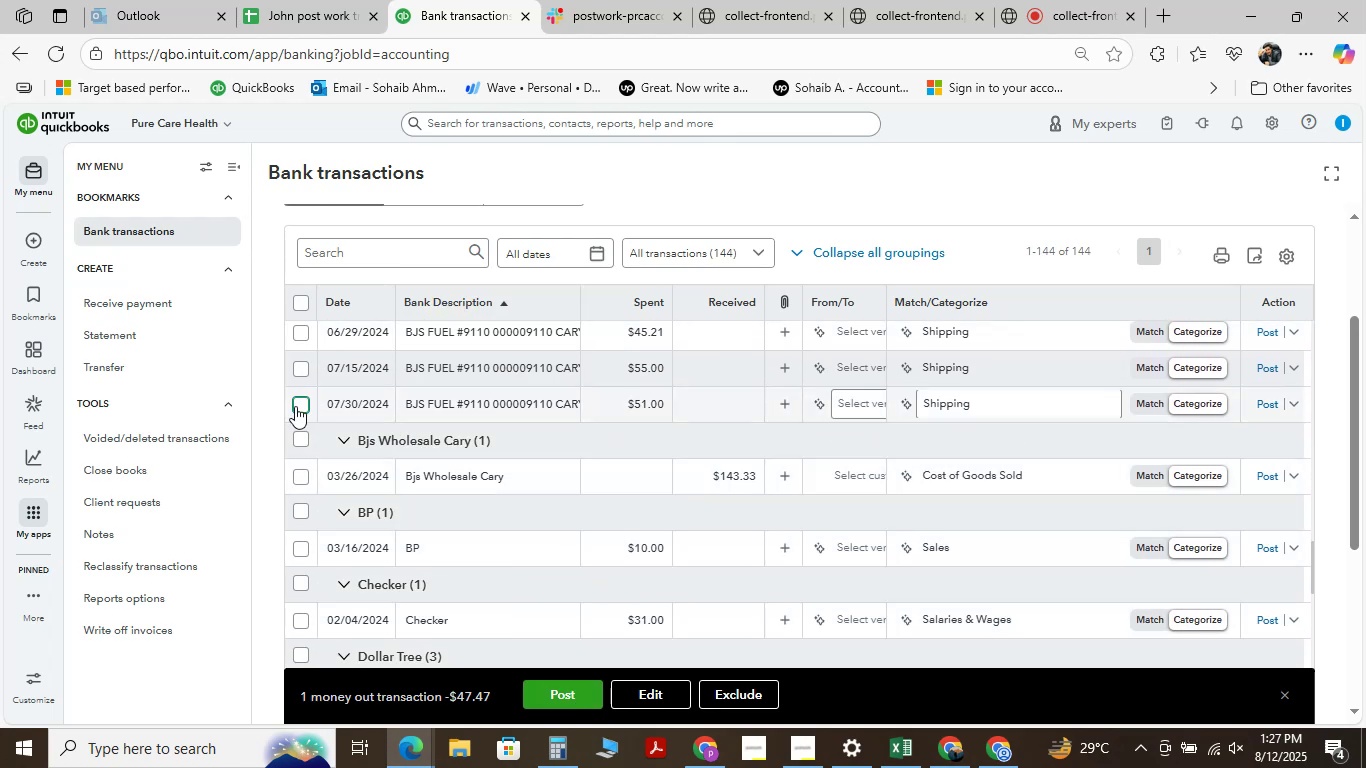 
hold_key(key=ShiftLeft, duration=0.67)
left_click([295, 406])
 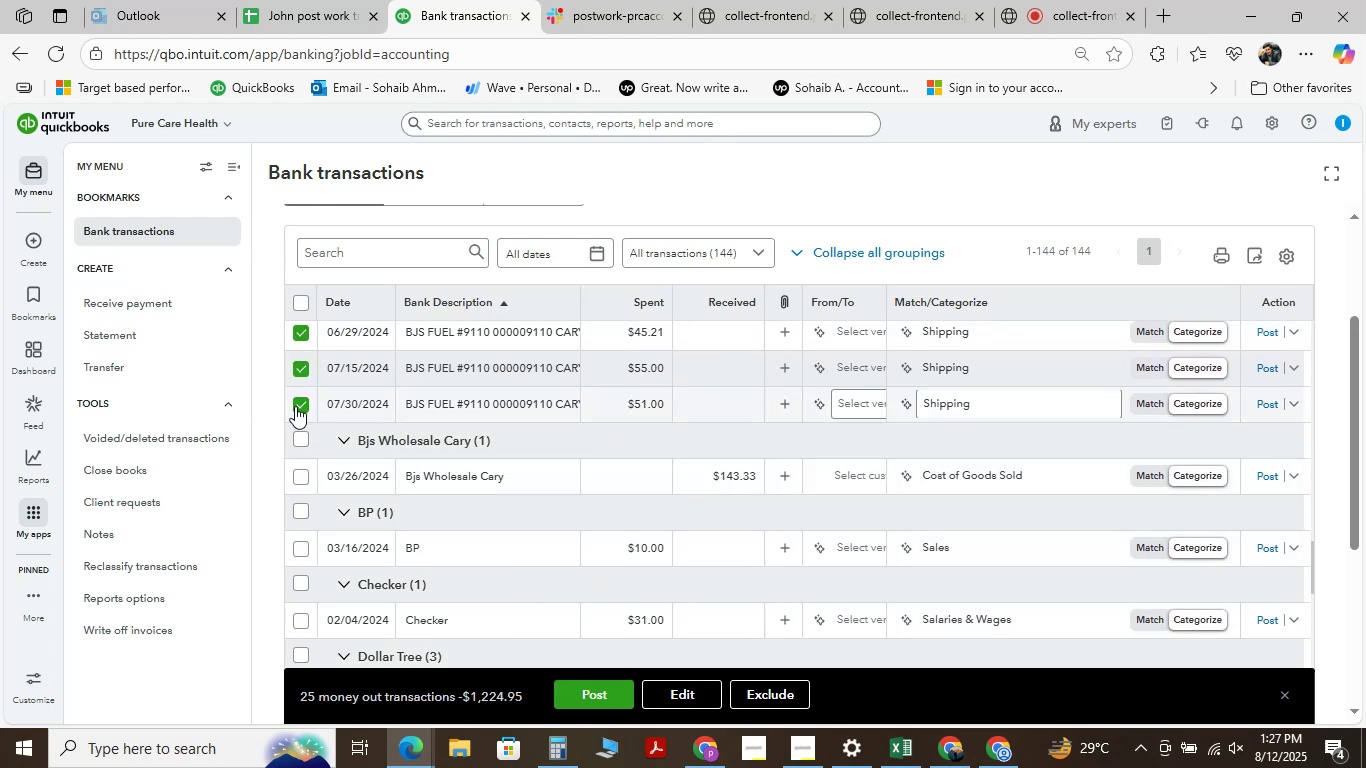 
scroll: coordinate [401, 436], scroll_direction: up, amount: 2.0
 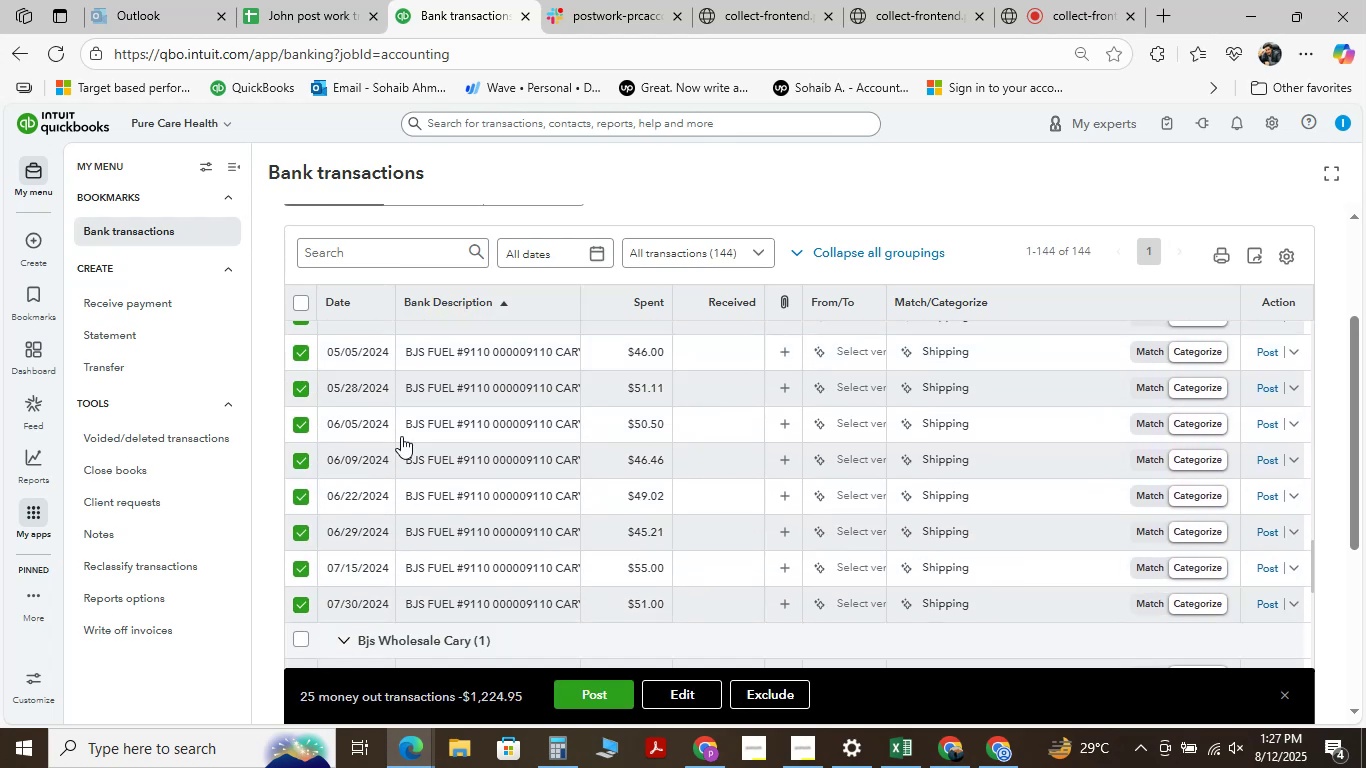 
scroll: coordinate [401, 436], scroll_direction: down, amount: 2.0
 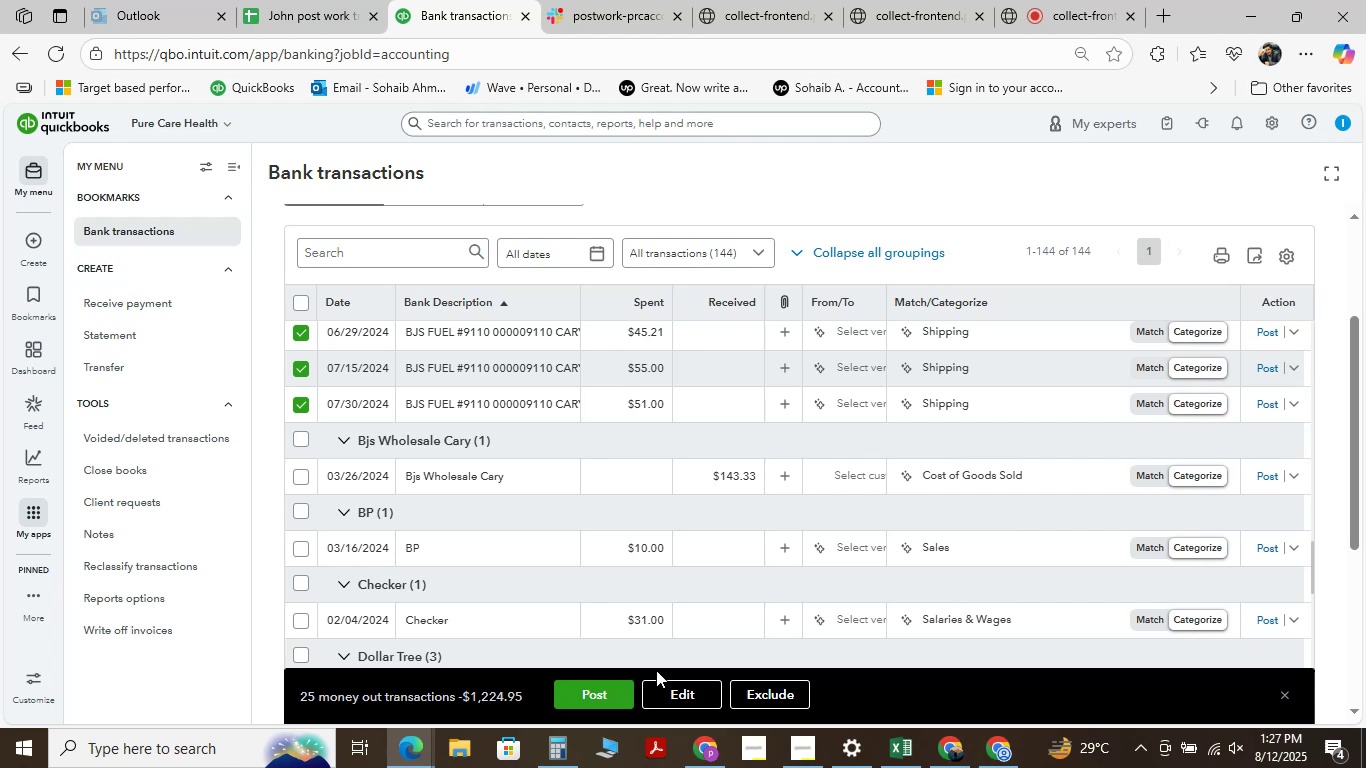 
left_click([685, 698])
 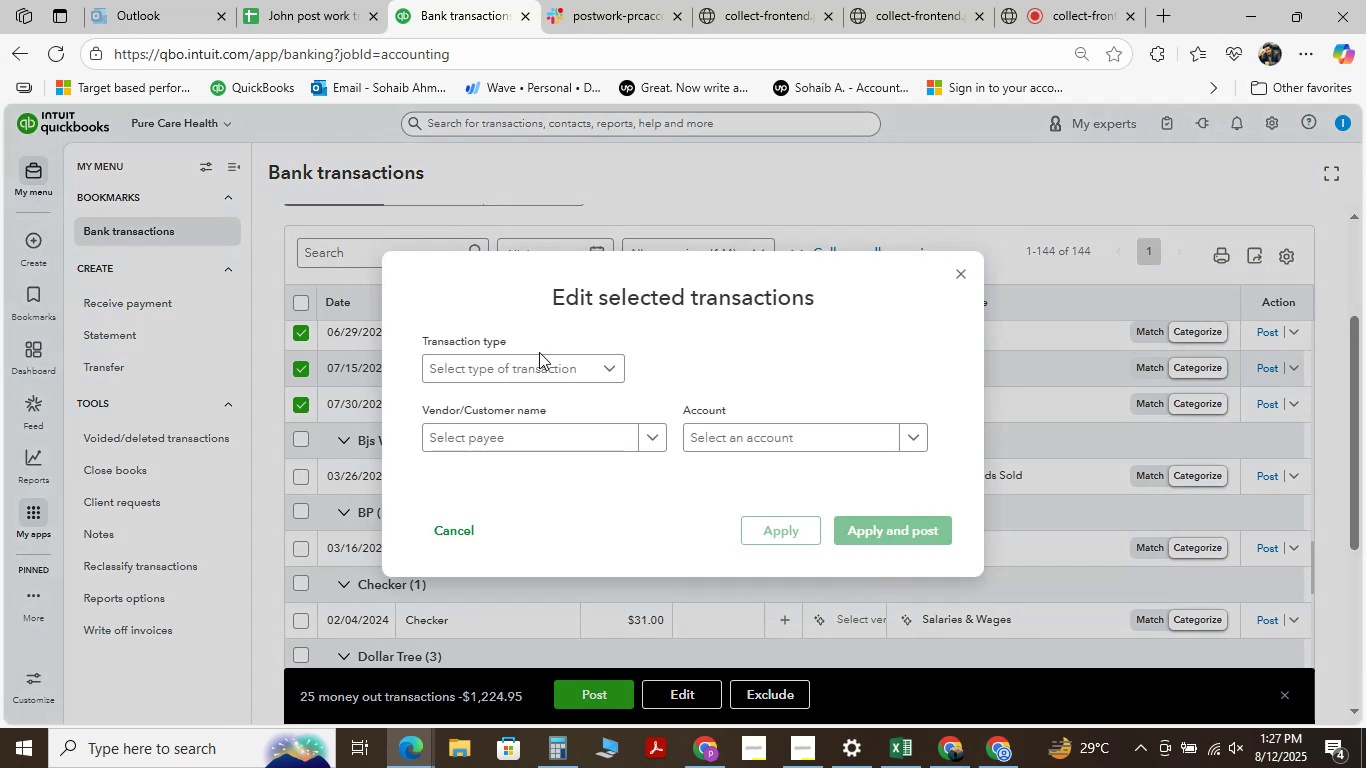 
left_click([536, 362])
 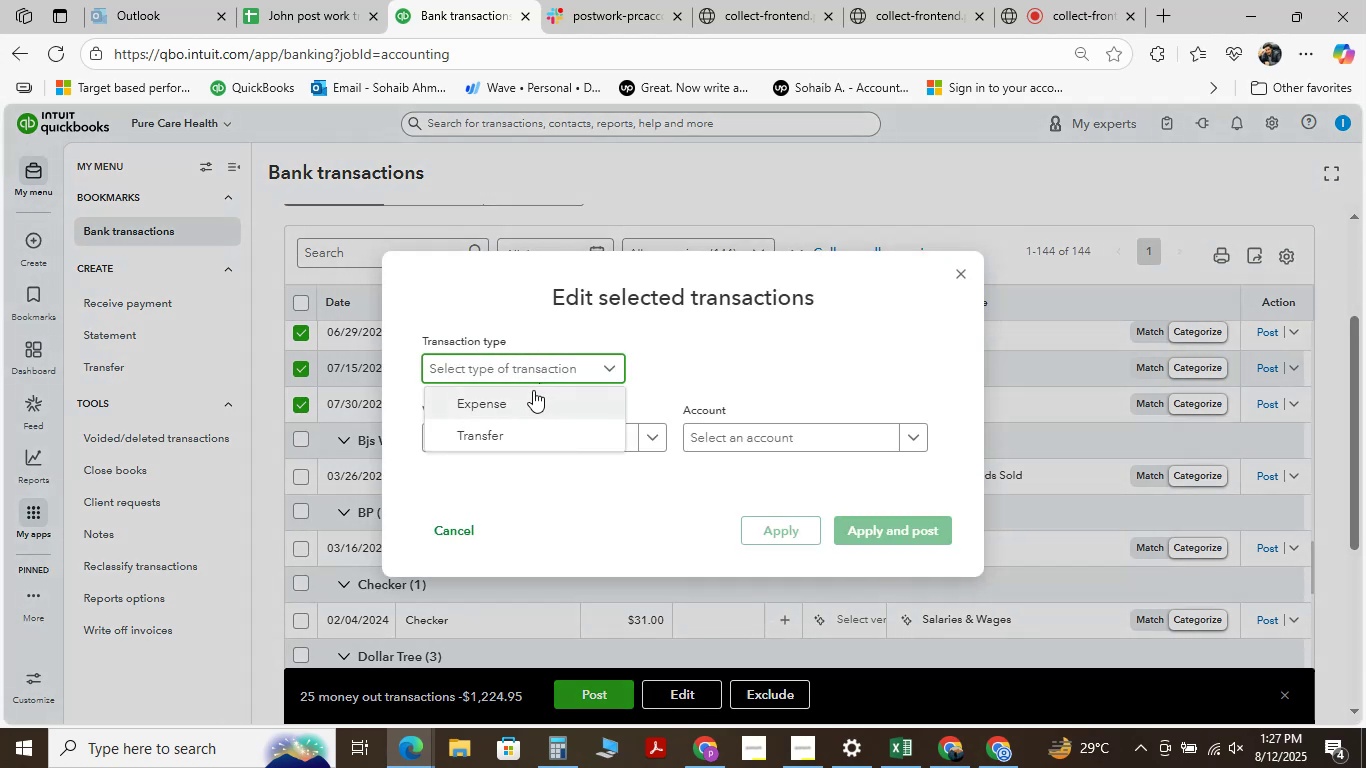 
left_click([529, 394])
 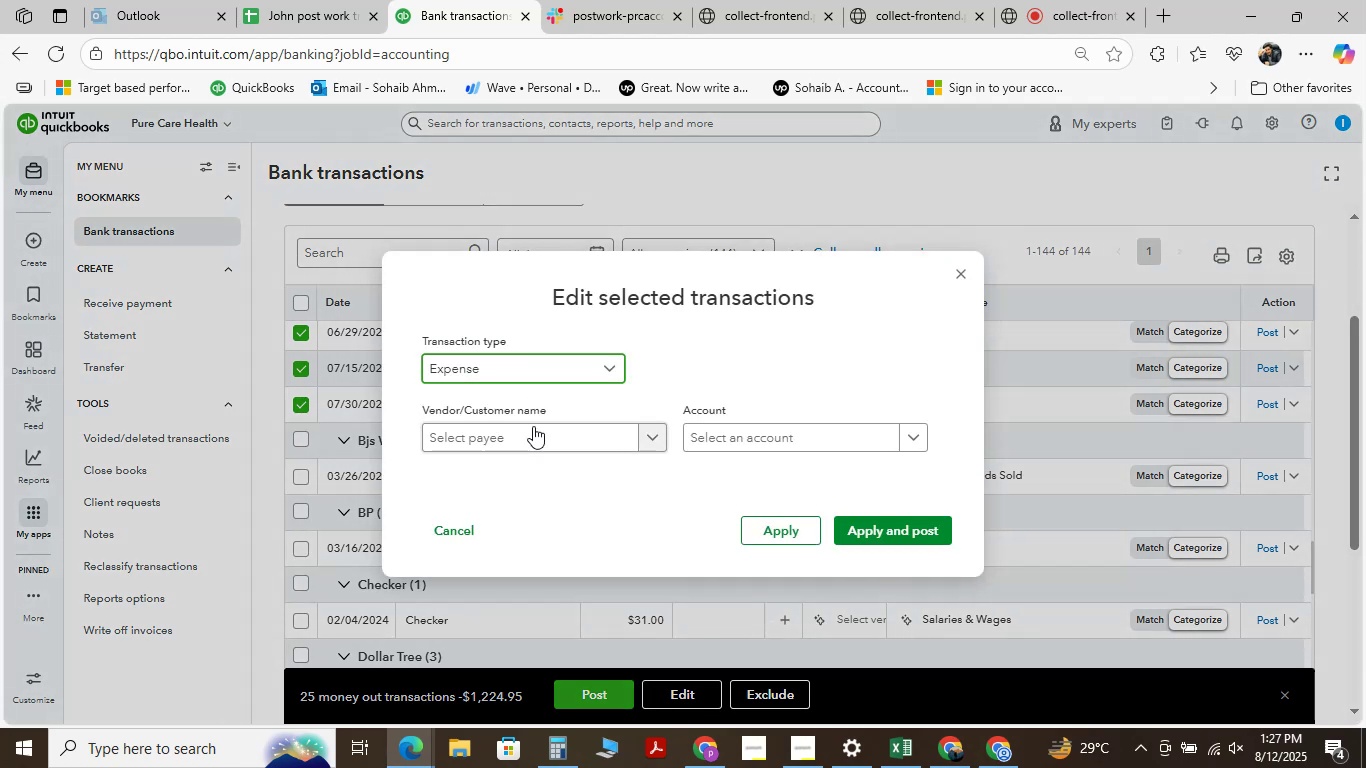 
left_click([533, 429])
 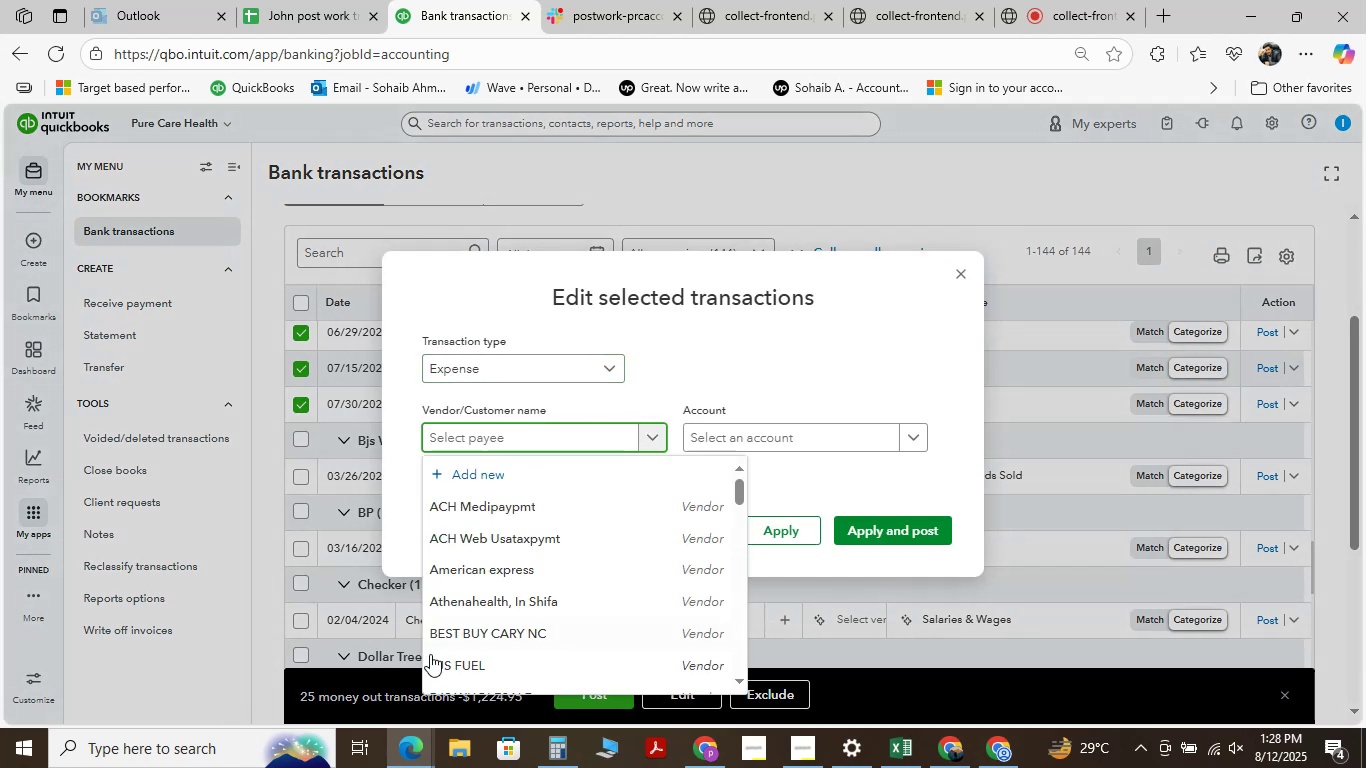 
left_click([431, 672])
 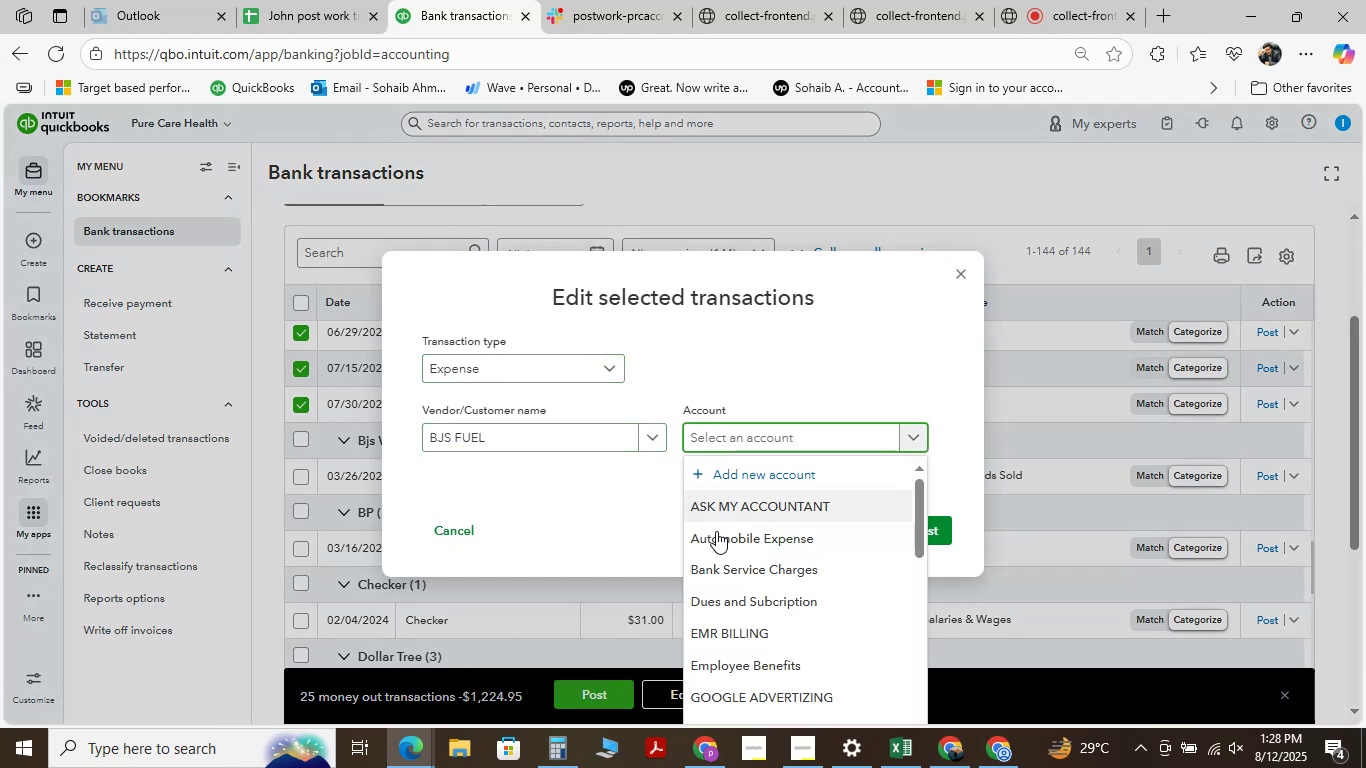 
left_click([720, 535])
 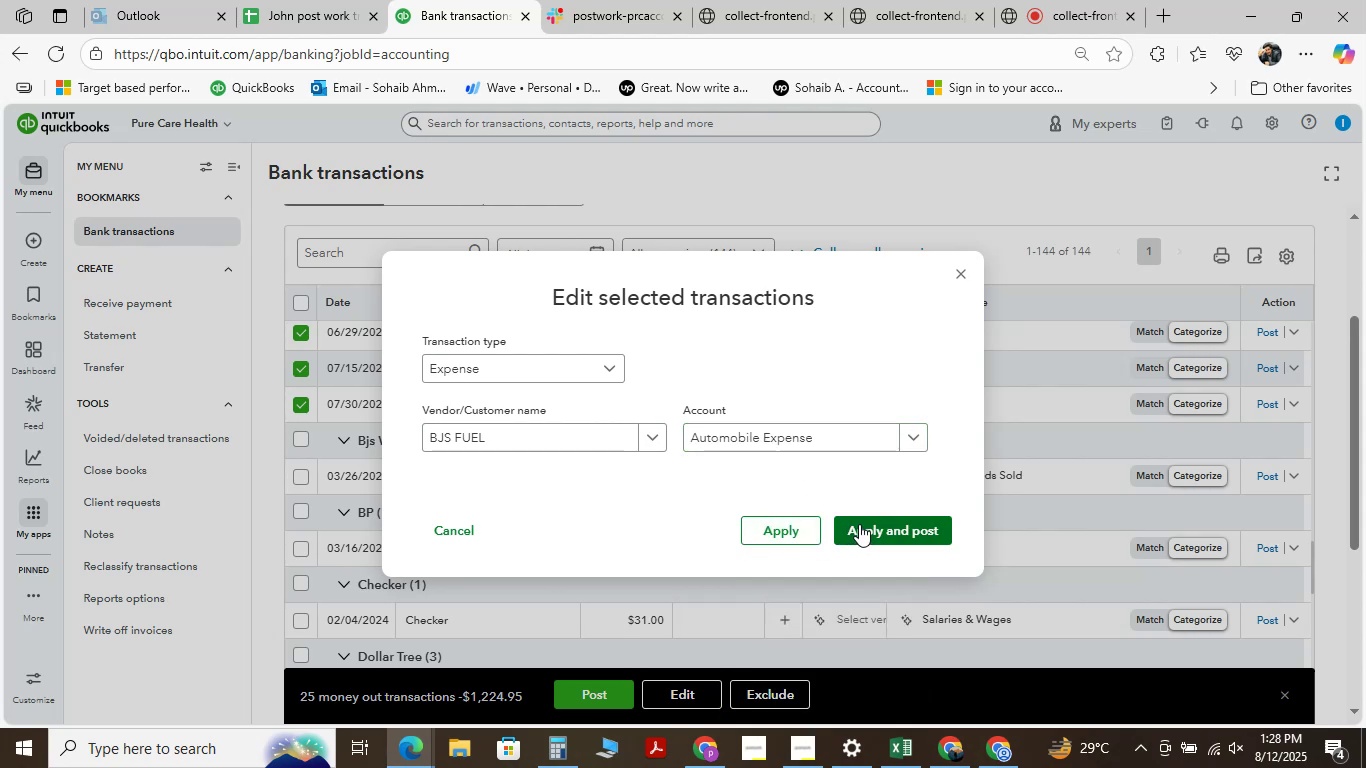 
left_click([860, 523])
 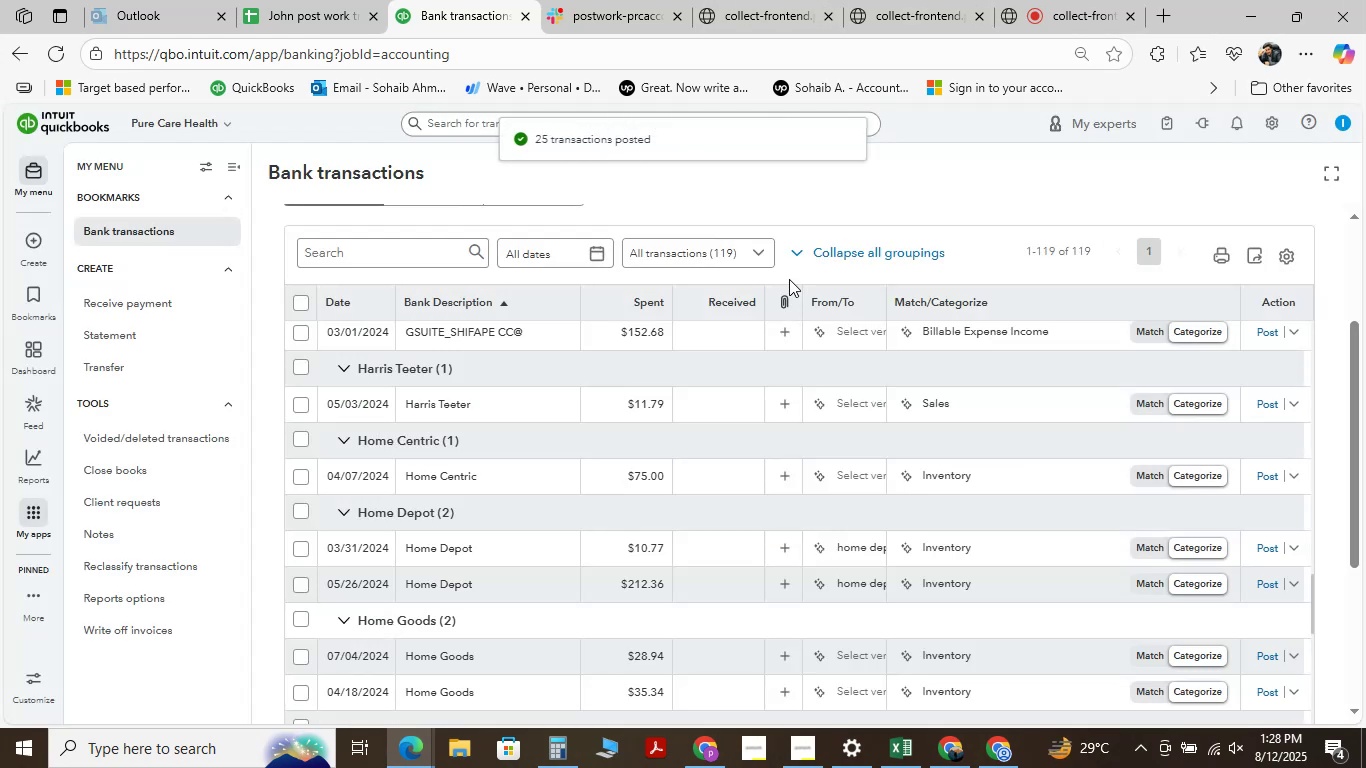 
wait(11.23)
 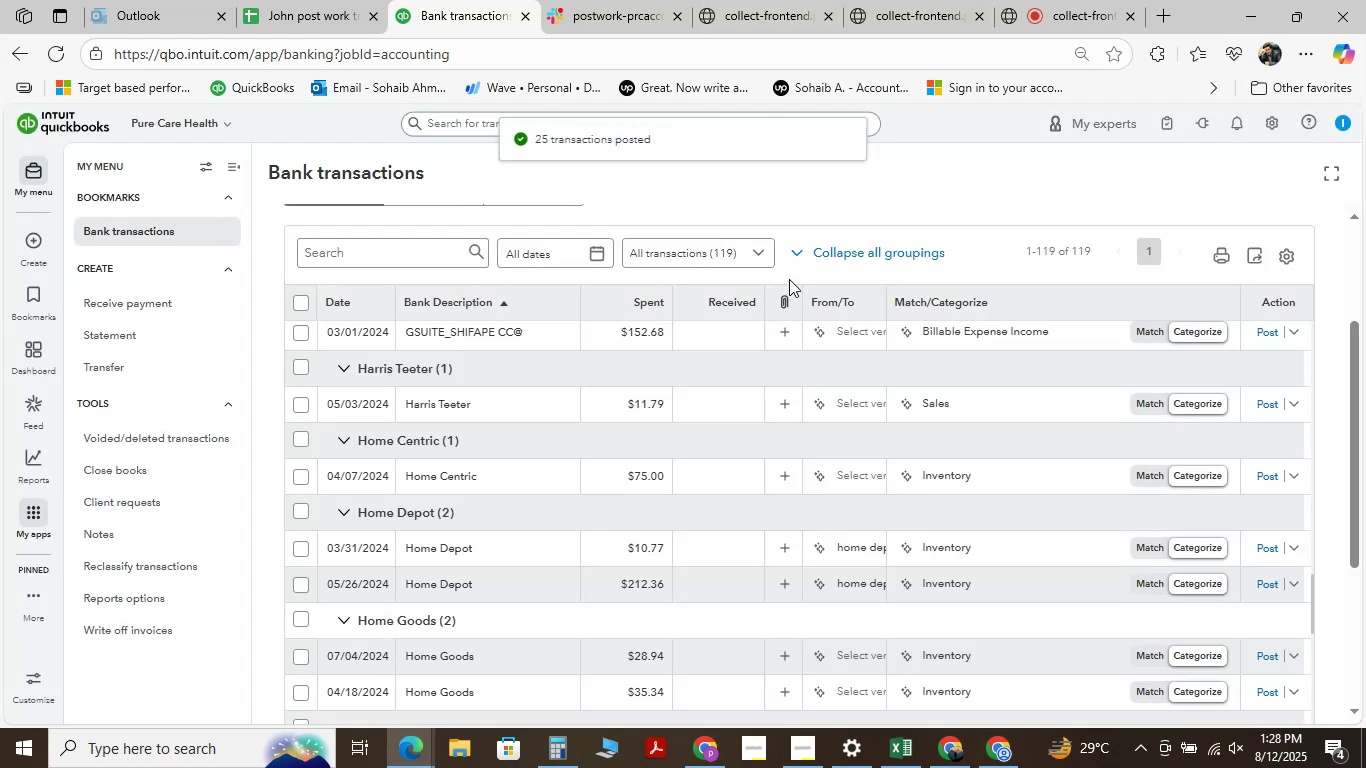 
left_click([467, 478])
 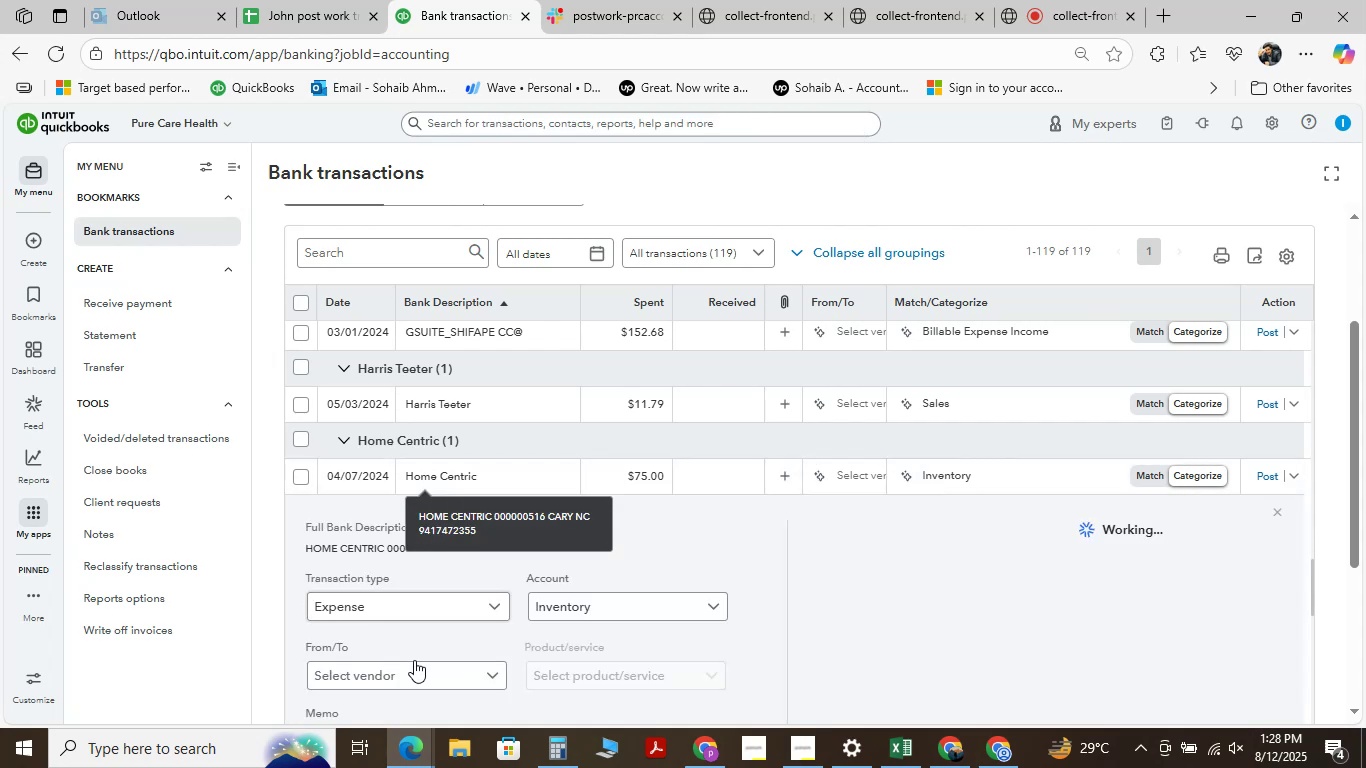 
scroll: coordinate [400, 566], scroll_direction: down, amount: 3.0
 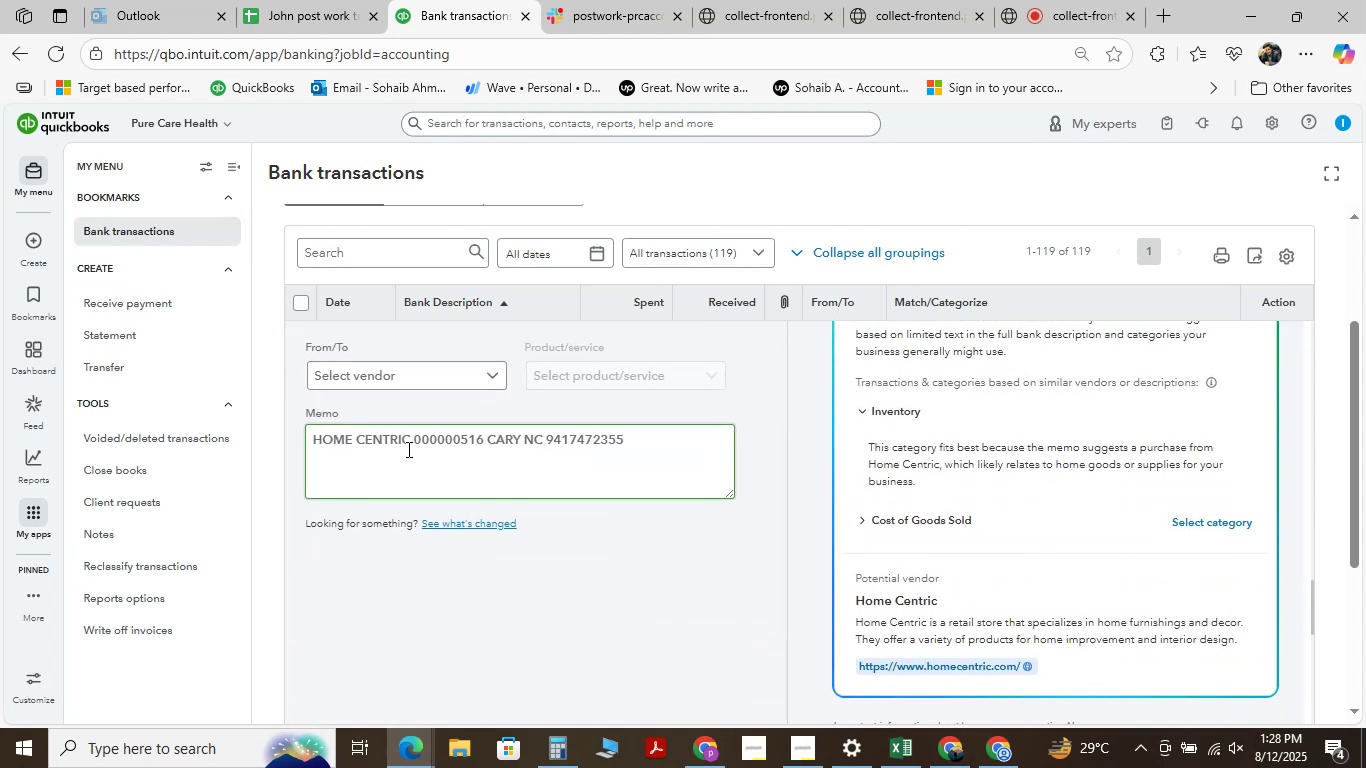 
left_click_drag(start_coordinate=[411, 442], to_coordinate=[296, 441])
 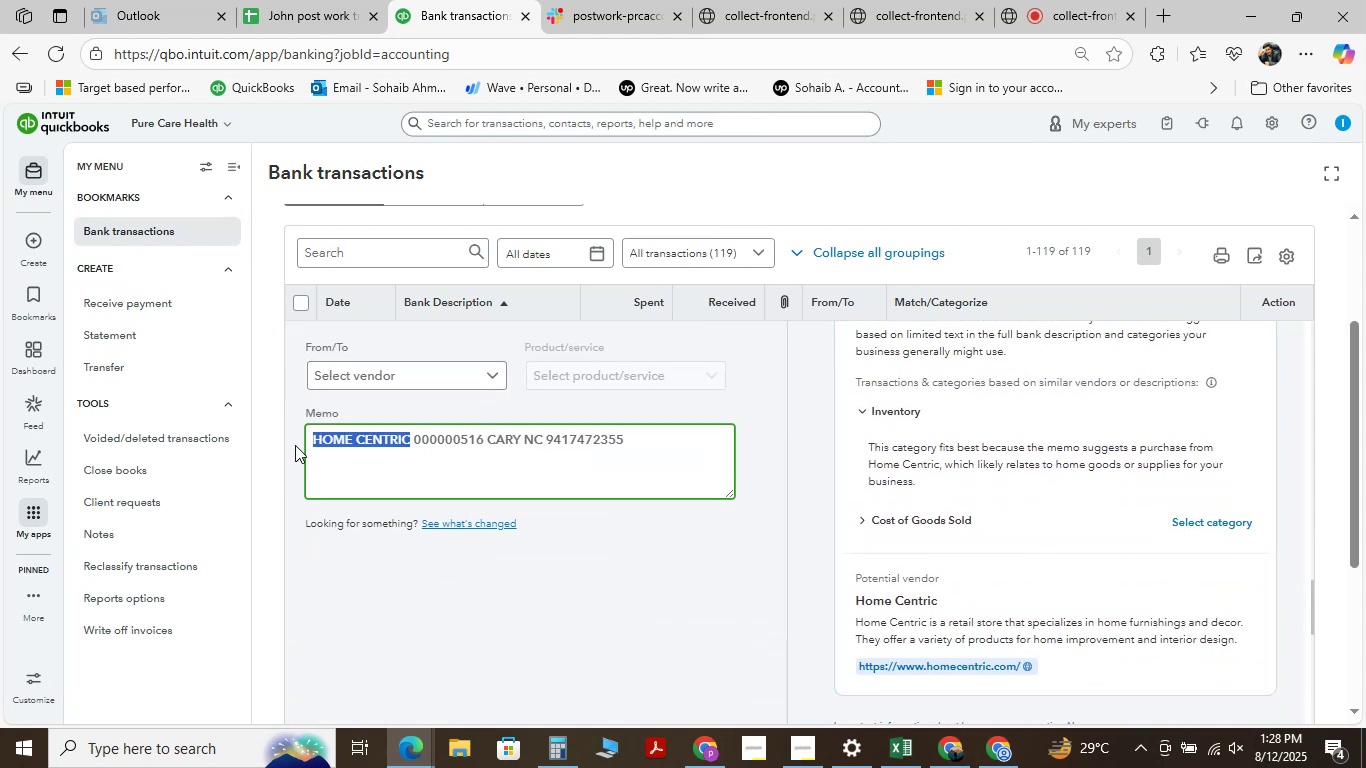 
key(Control+C)
 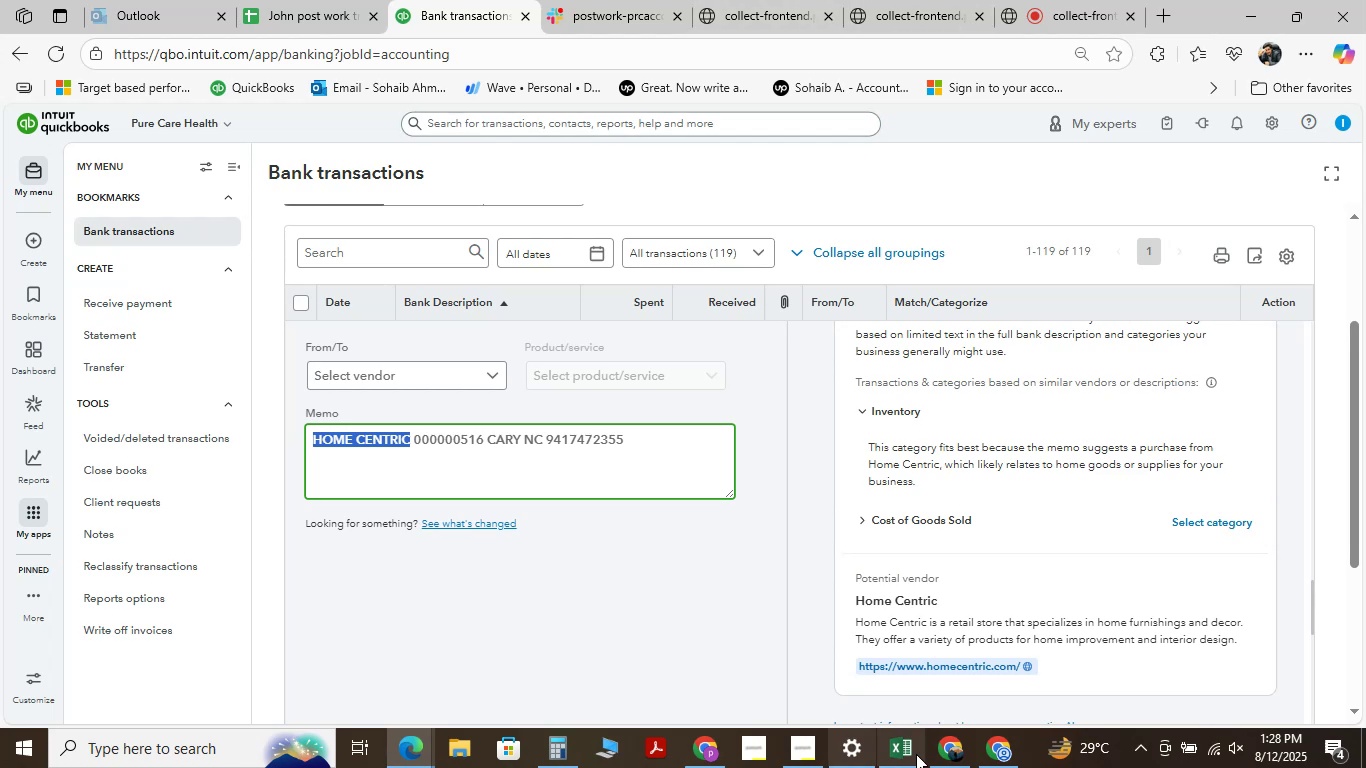 
left_click([944, 748])
 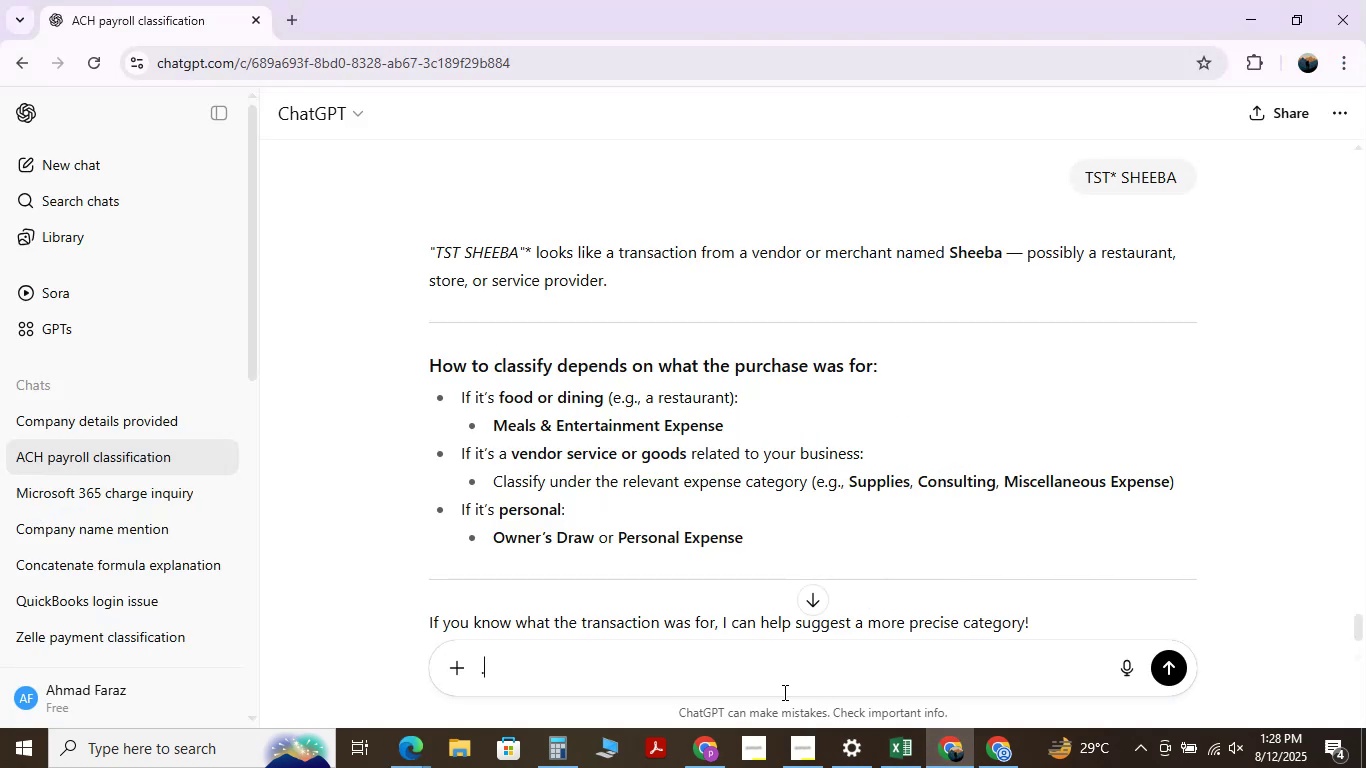 
key(Control+V)
 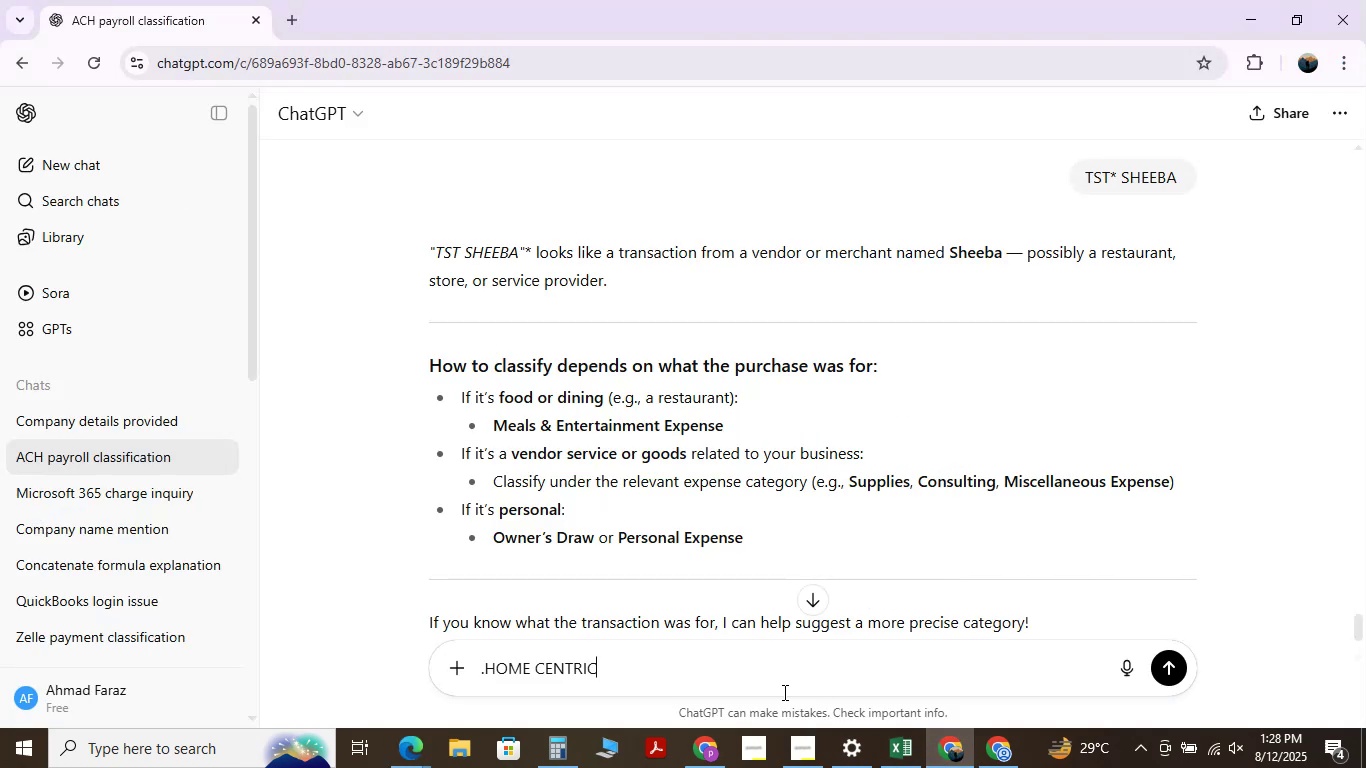 
key(NumpadEnter)
 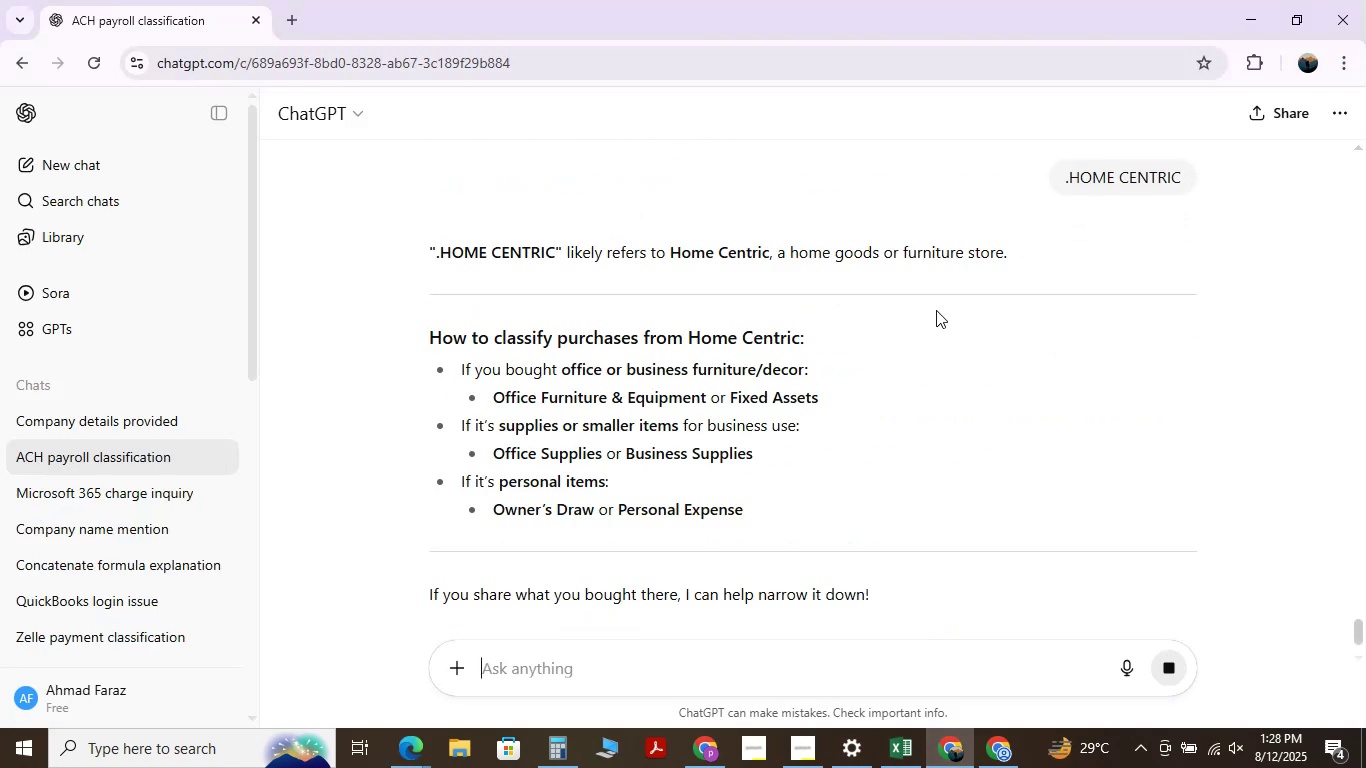 
wait(9.44)
 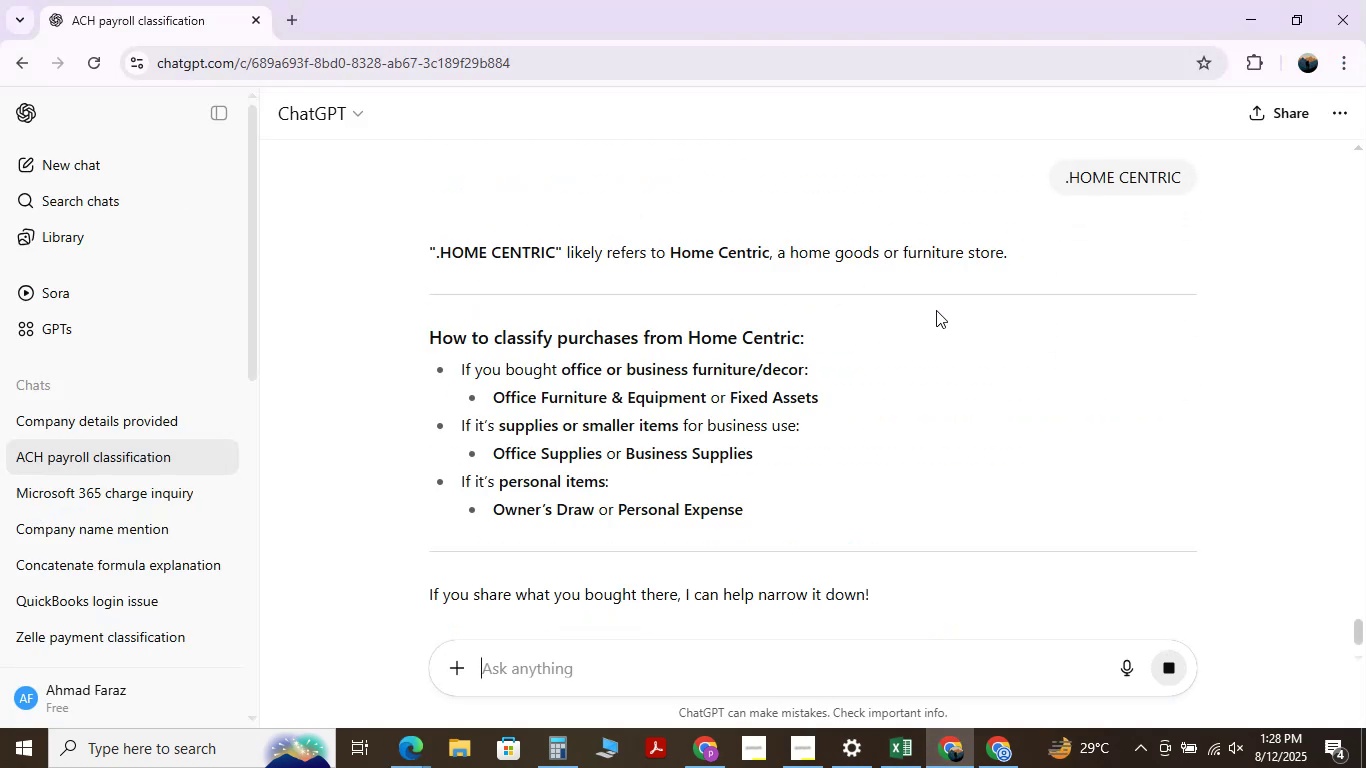 
mouse_move([907, 701])
 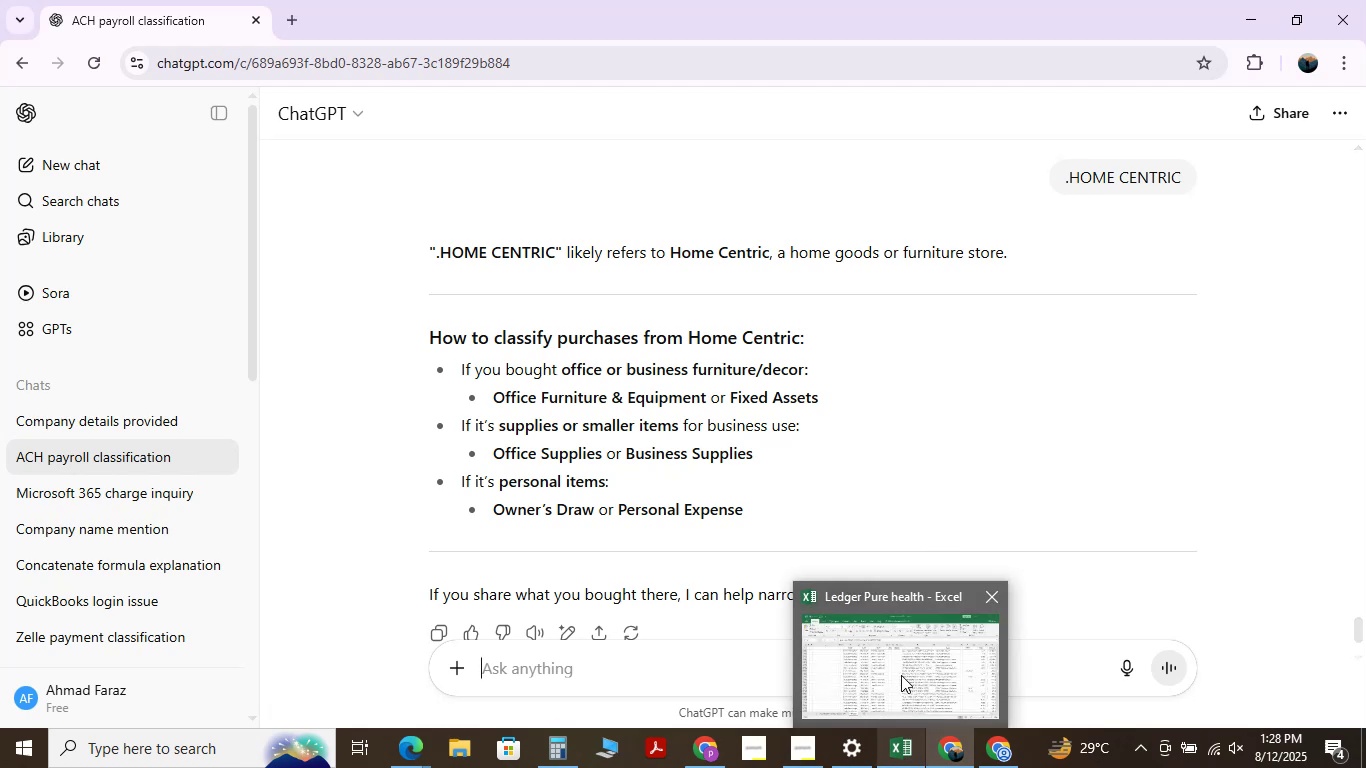 
left_click([901, 675])
 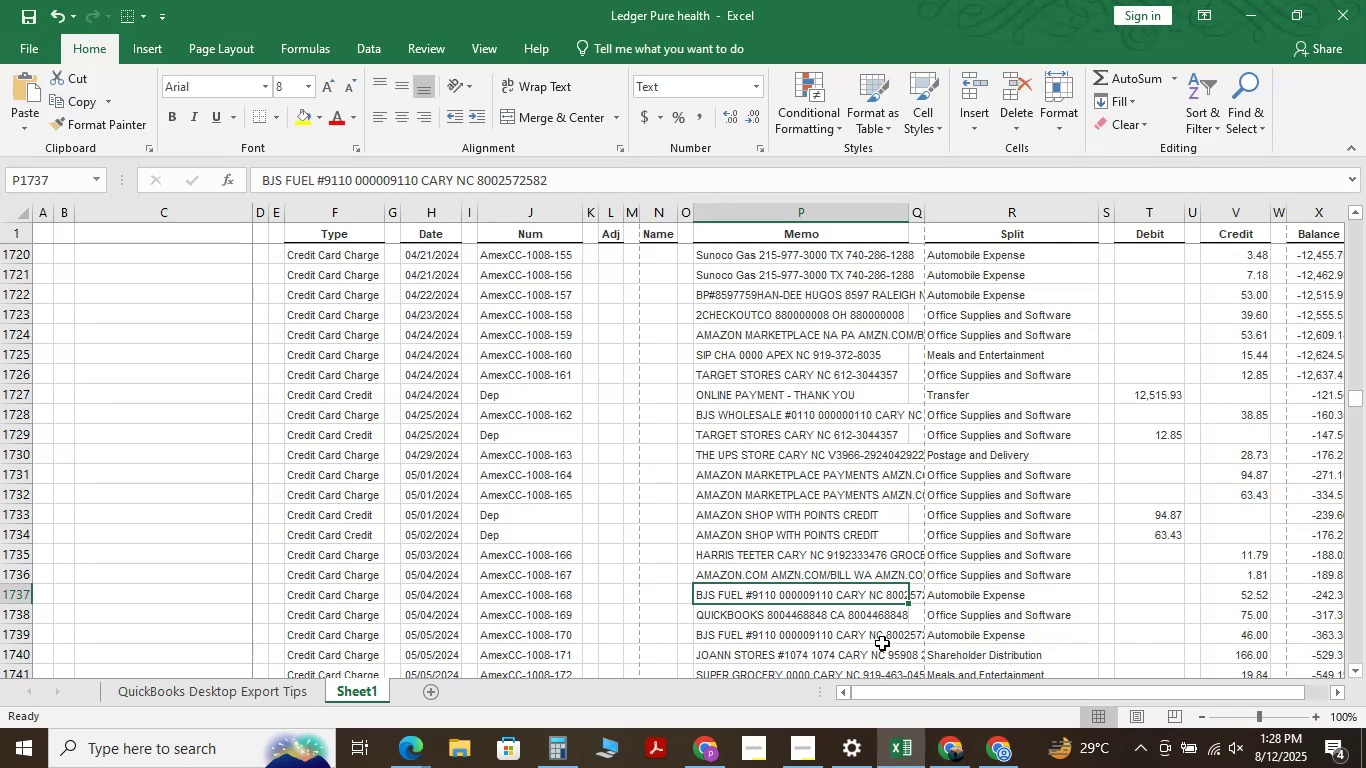 
key(Control+F)
 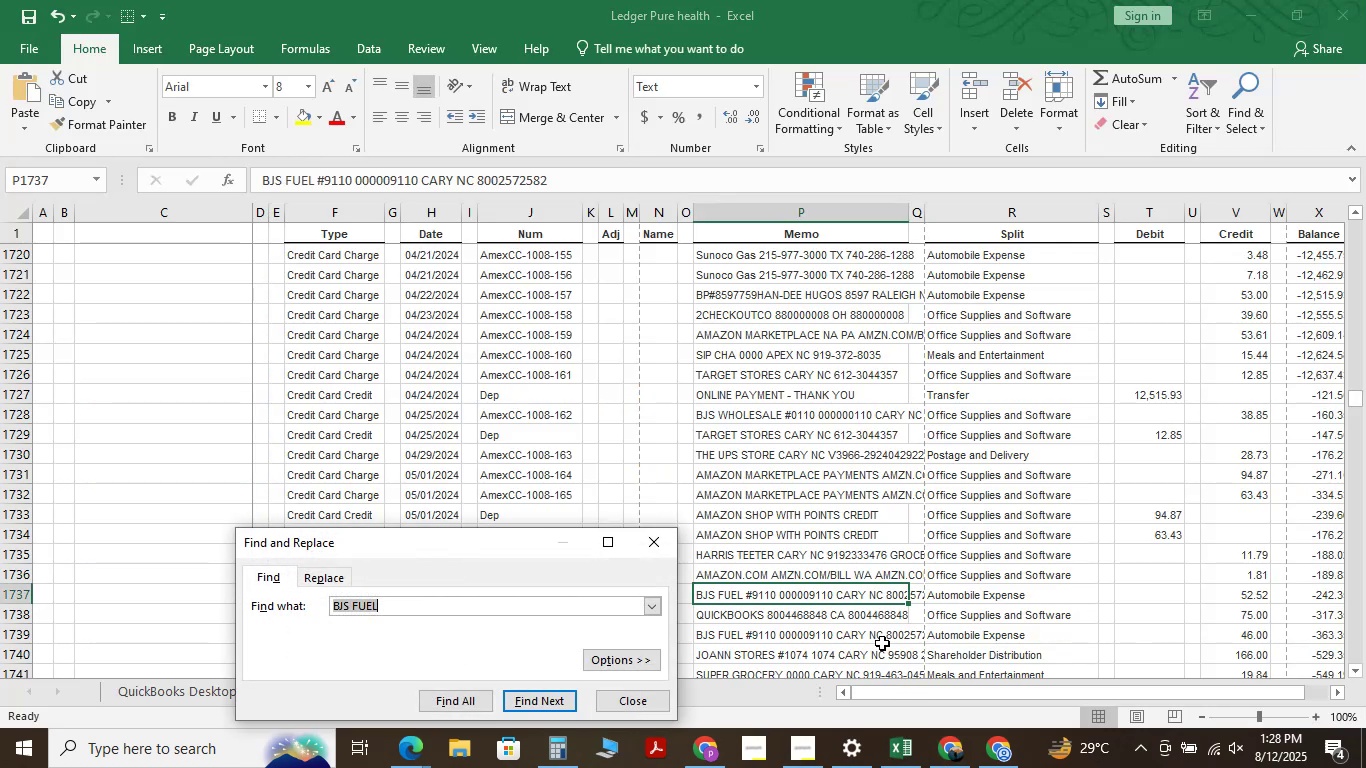 
key(Space)
 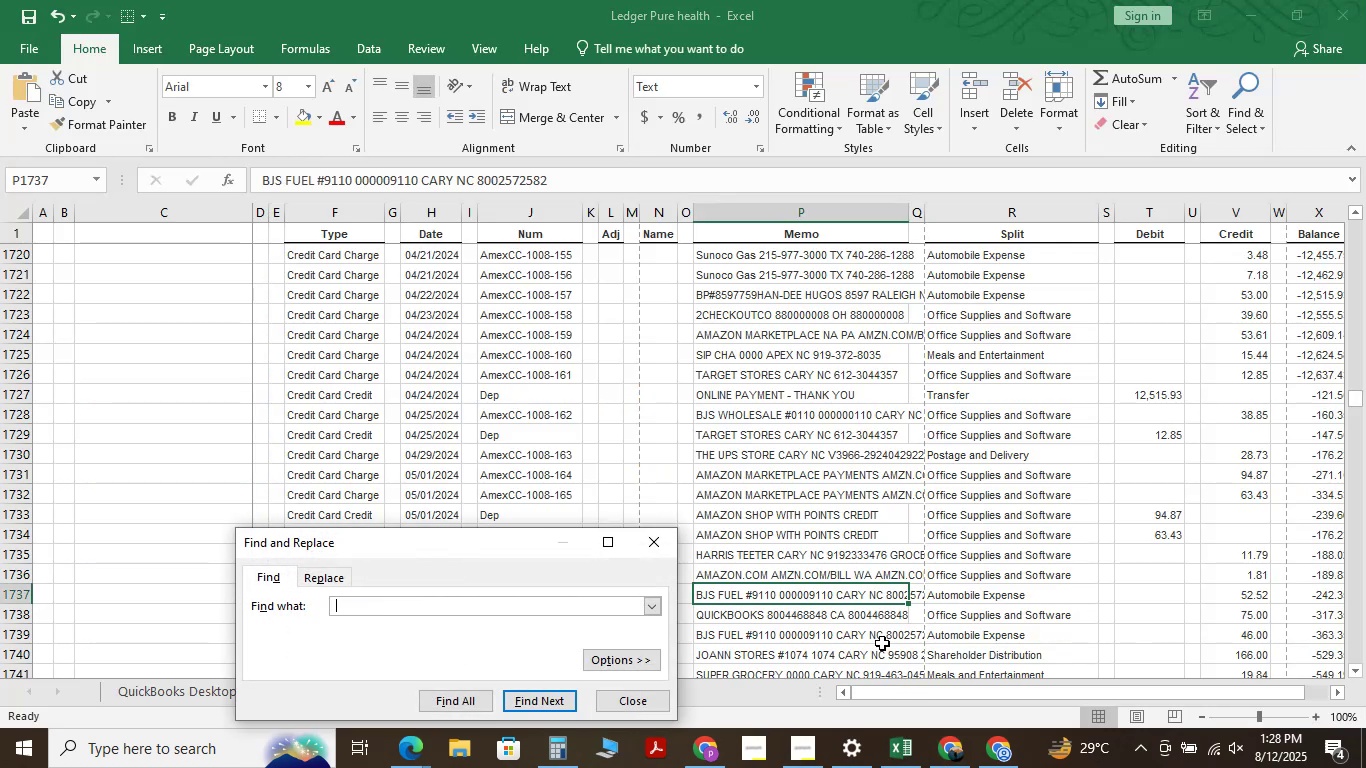 
key(Backspace)
 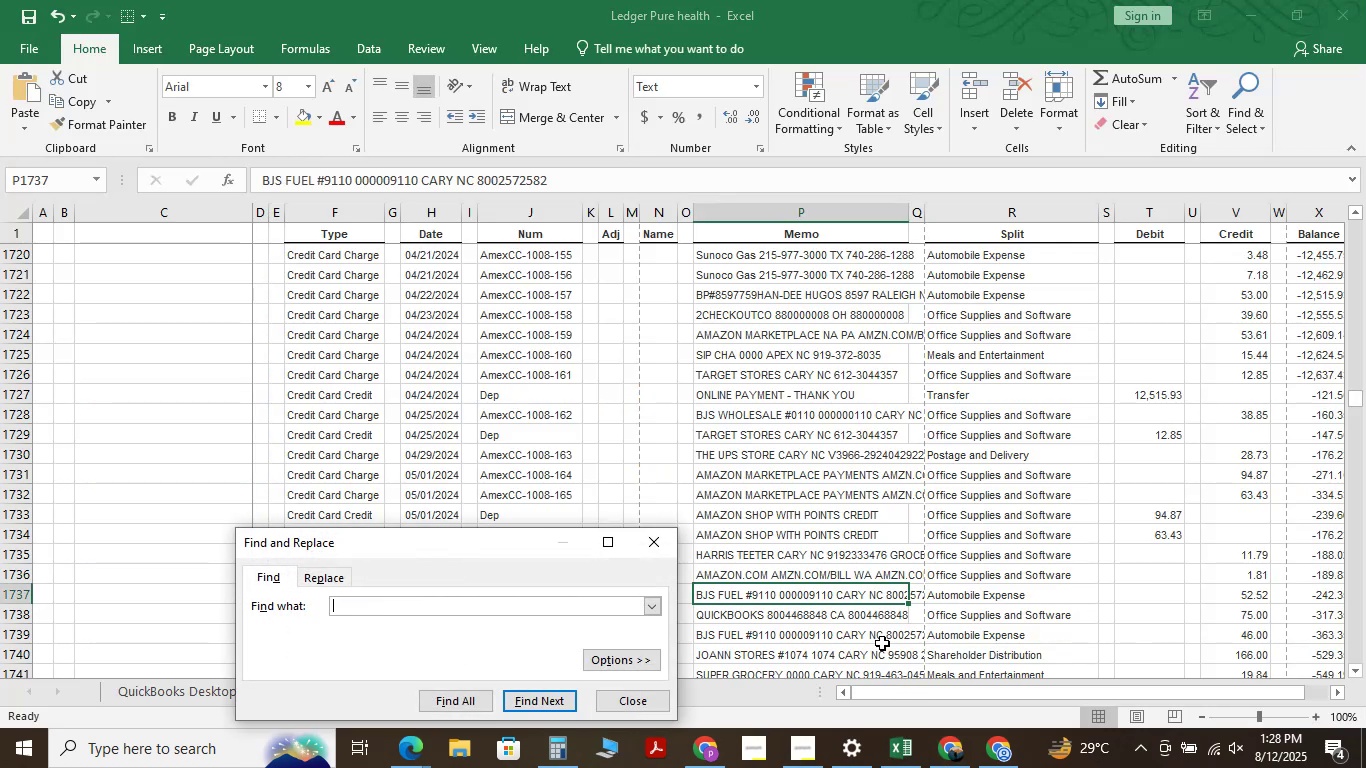 
key(Control+V)
 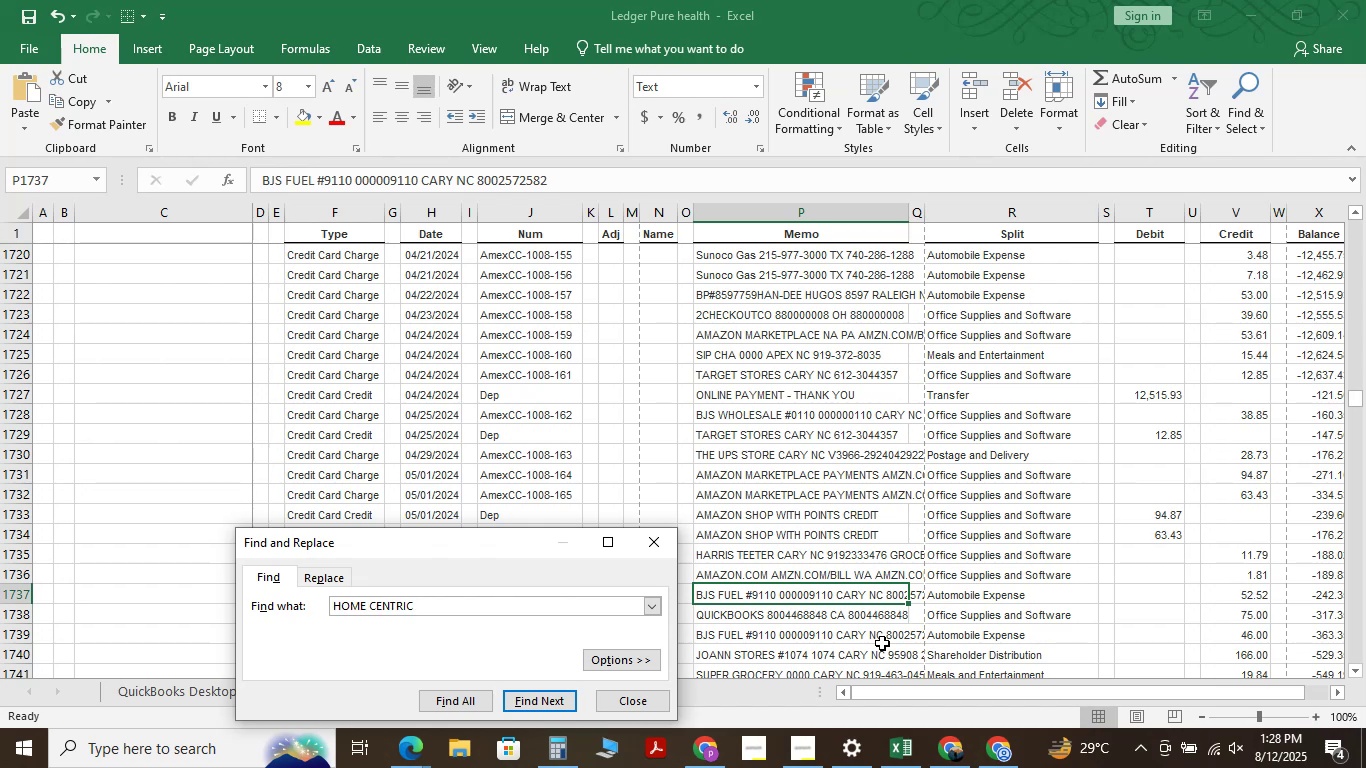 
key(NumpadEnter)
 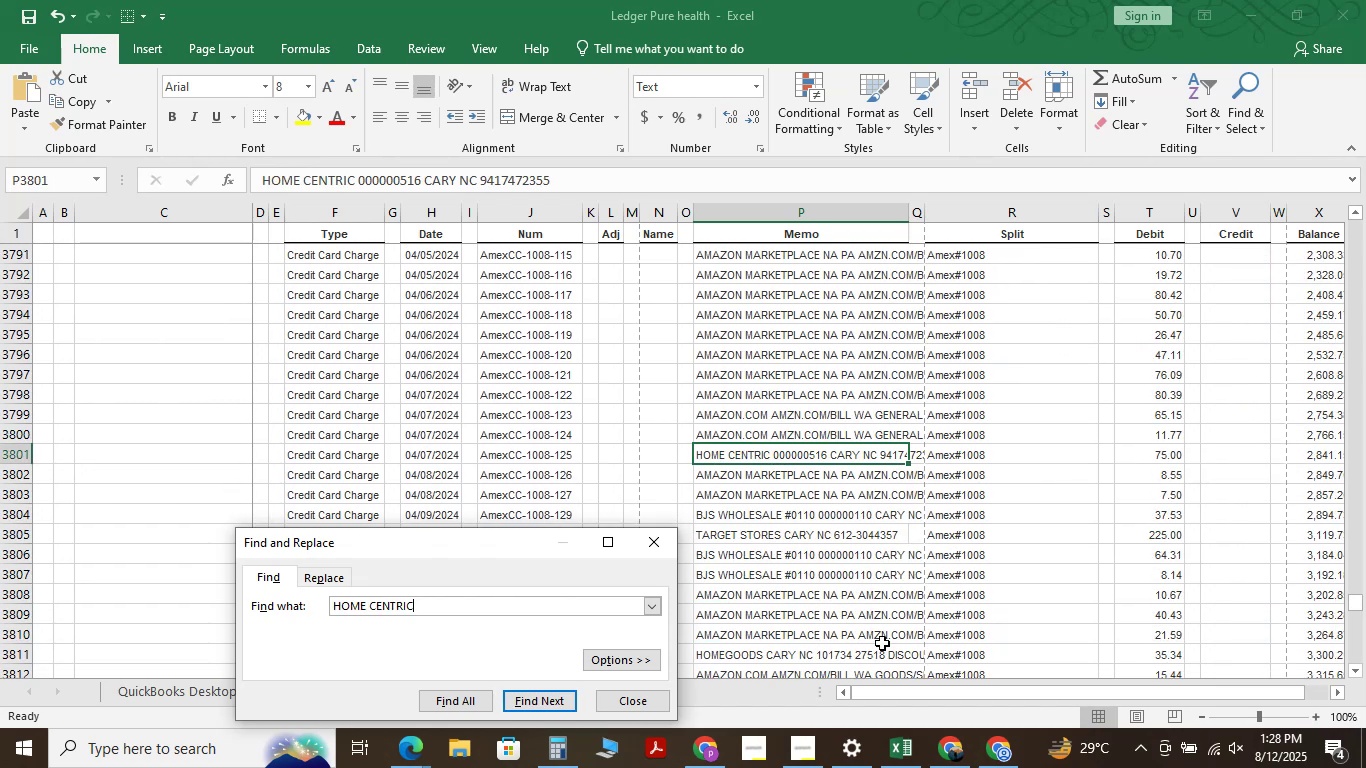 
key(NumpadEnter)
 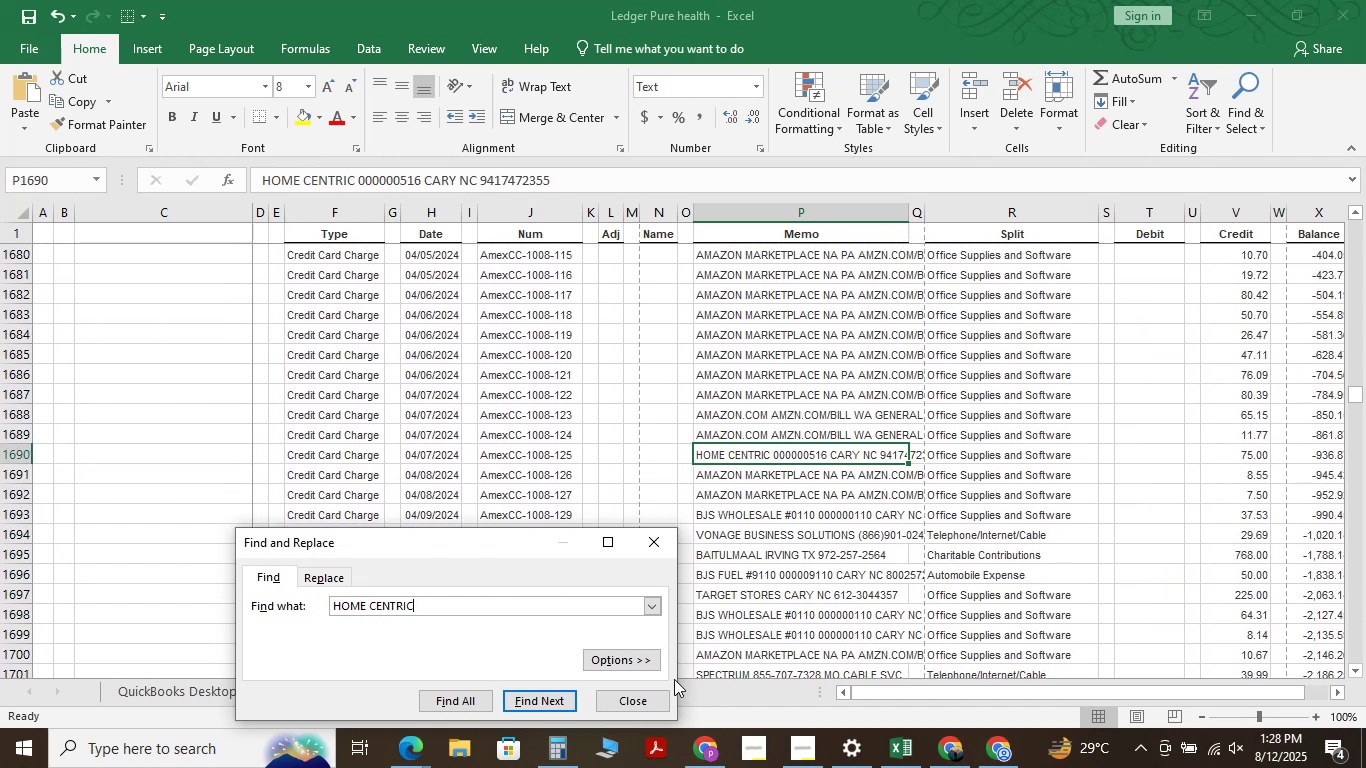 
left_click([660, 696])
 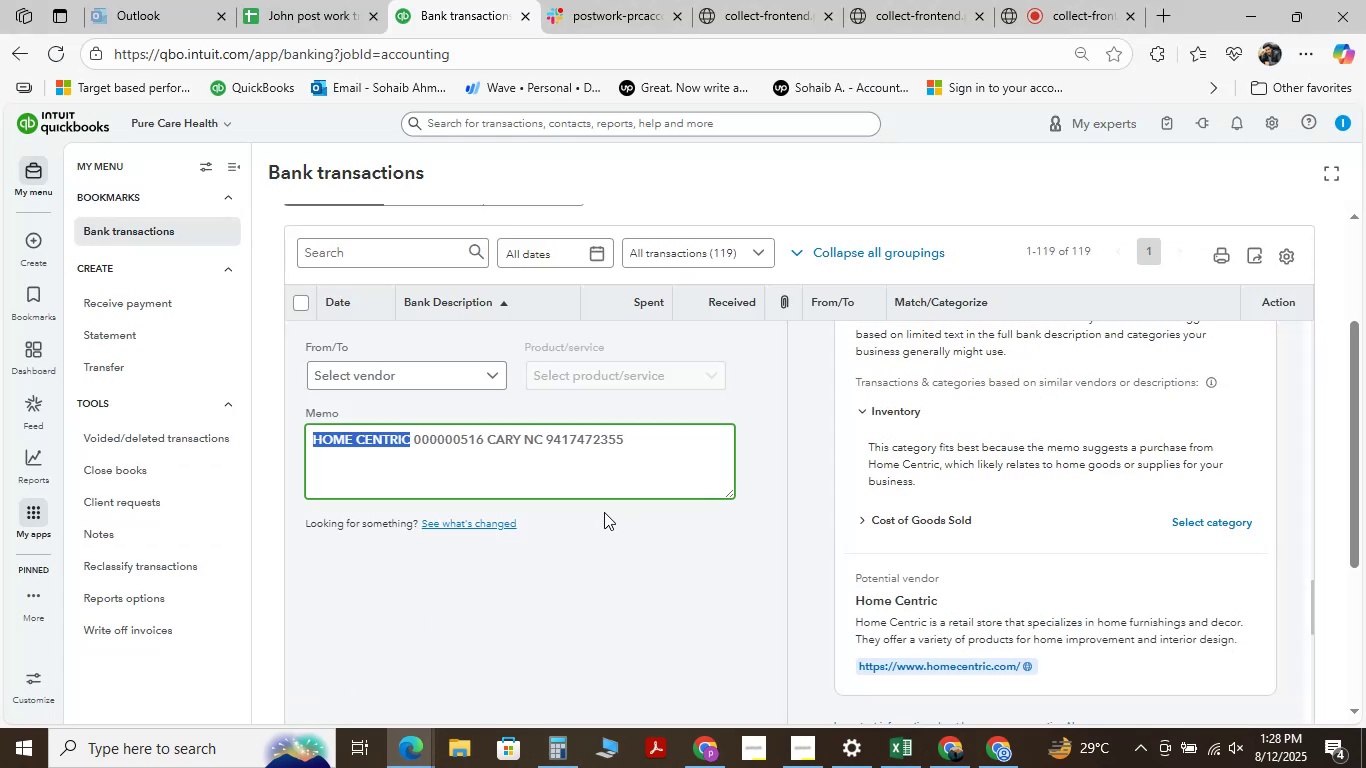 
wait(5.91)
 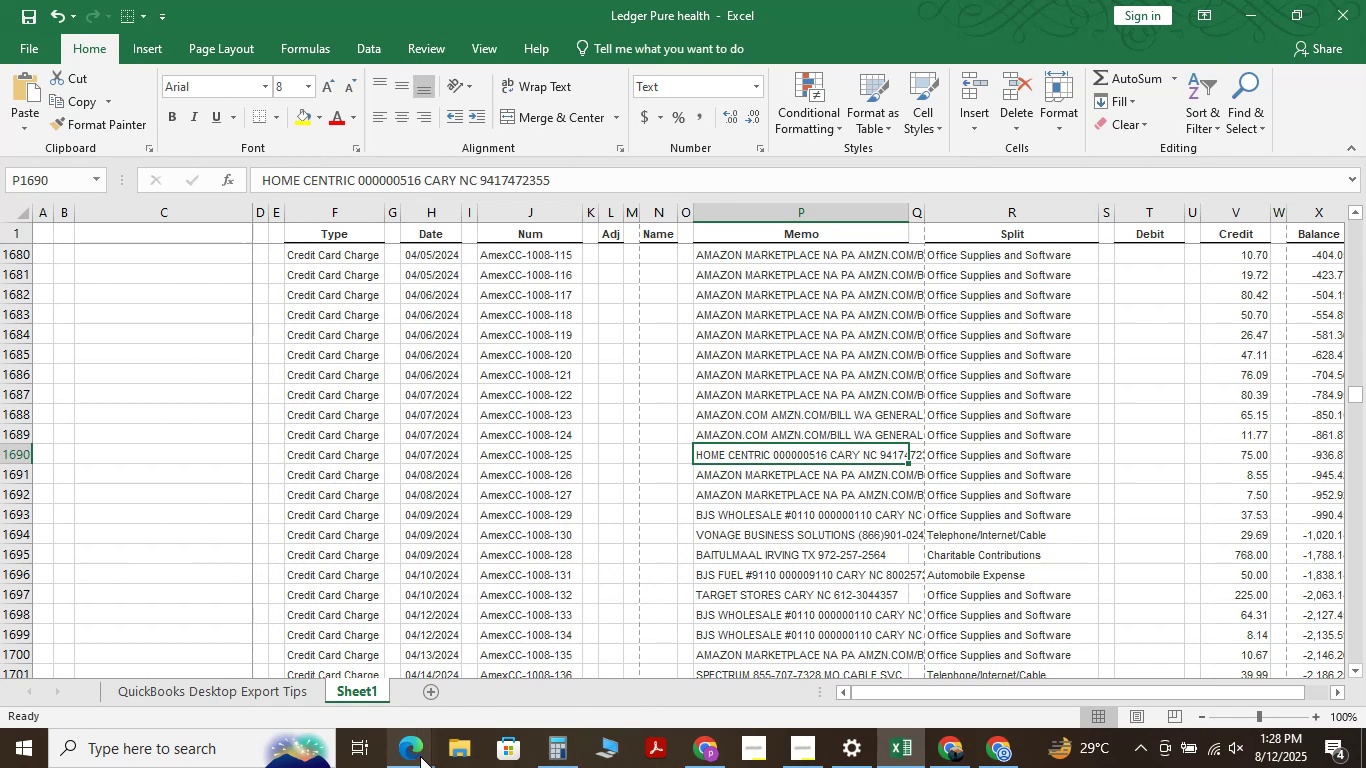 
left_click([451, 368])
 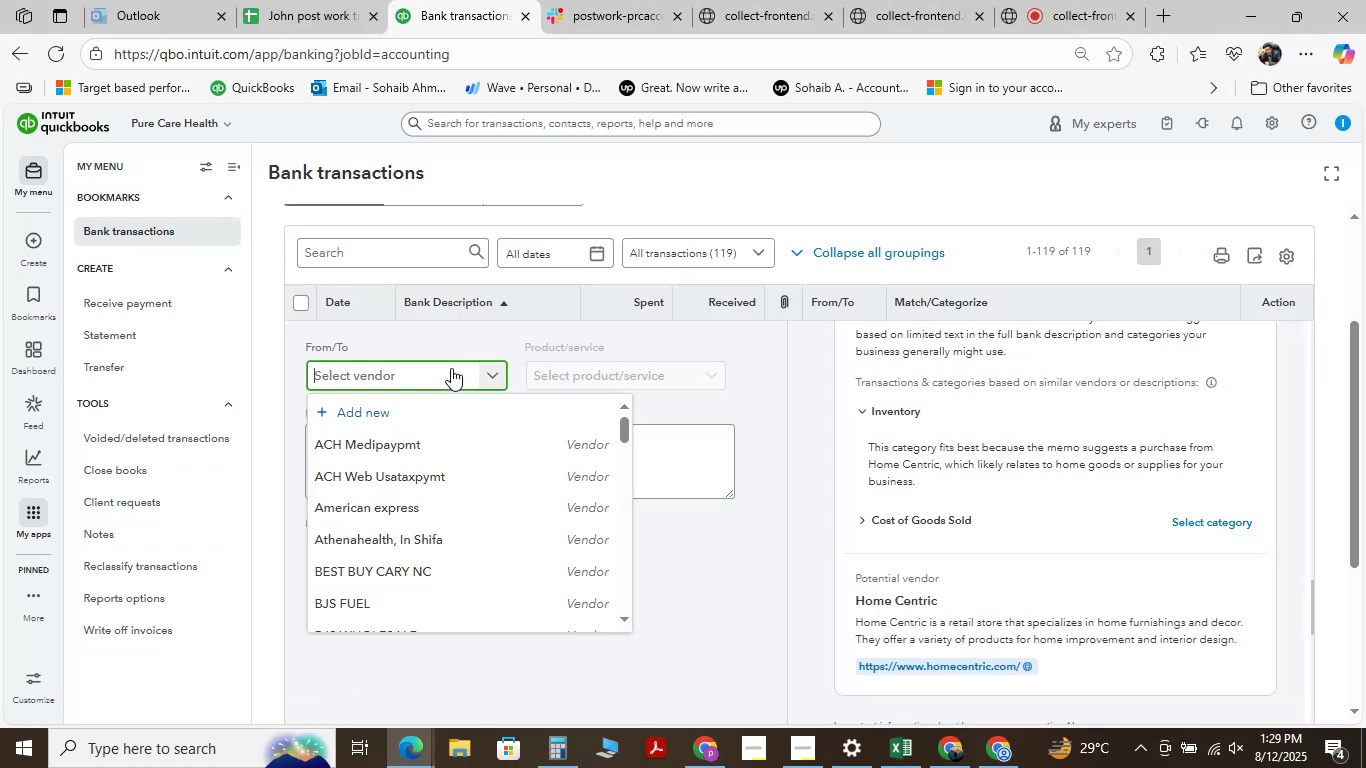 
key(Control+V)
 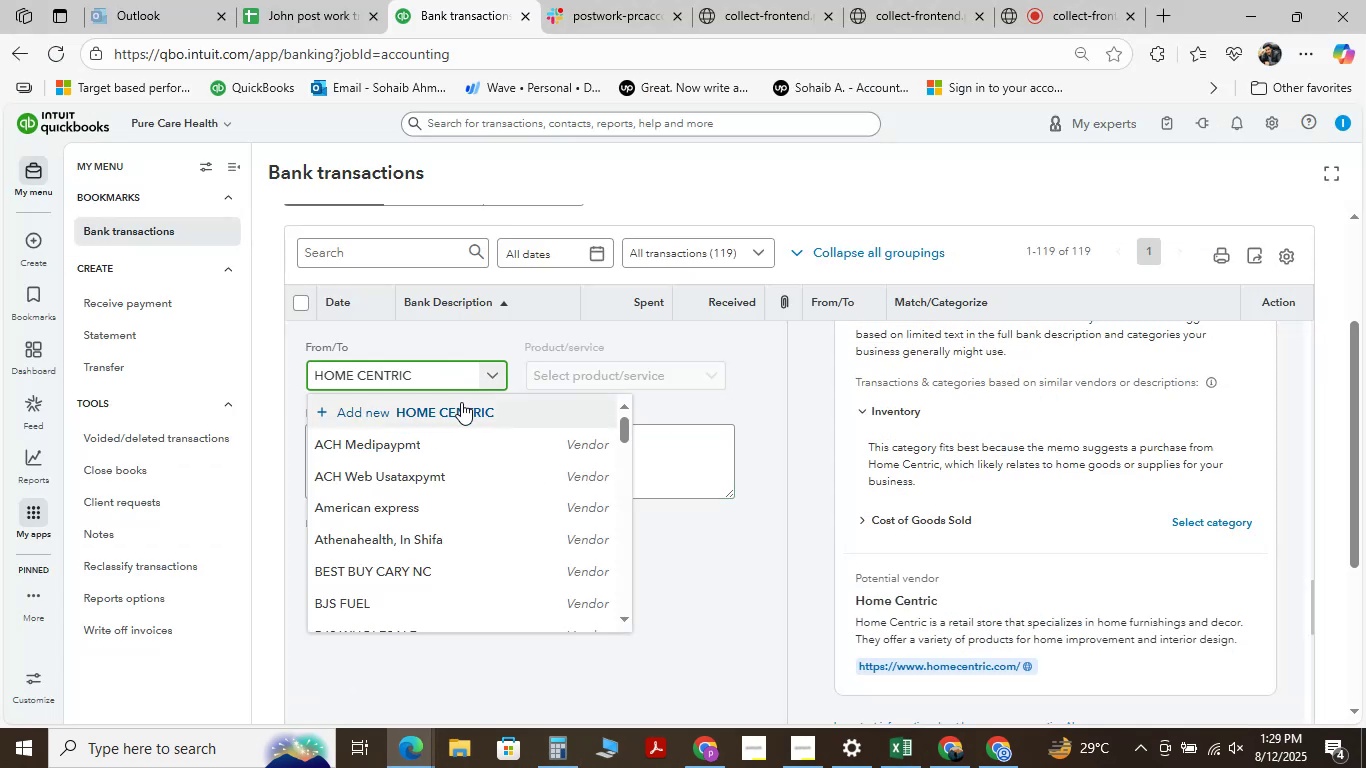 
left_click([461, 410])
 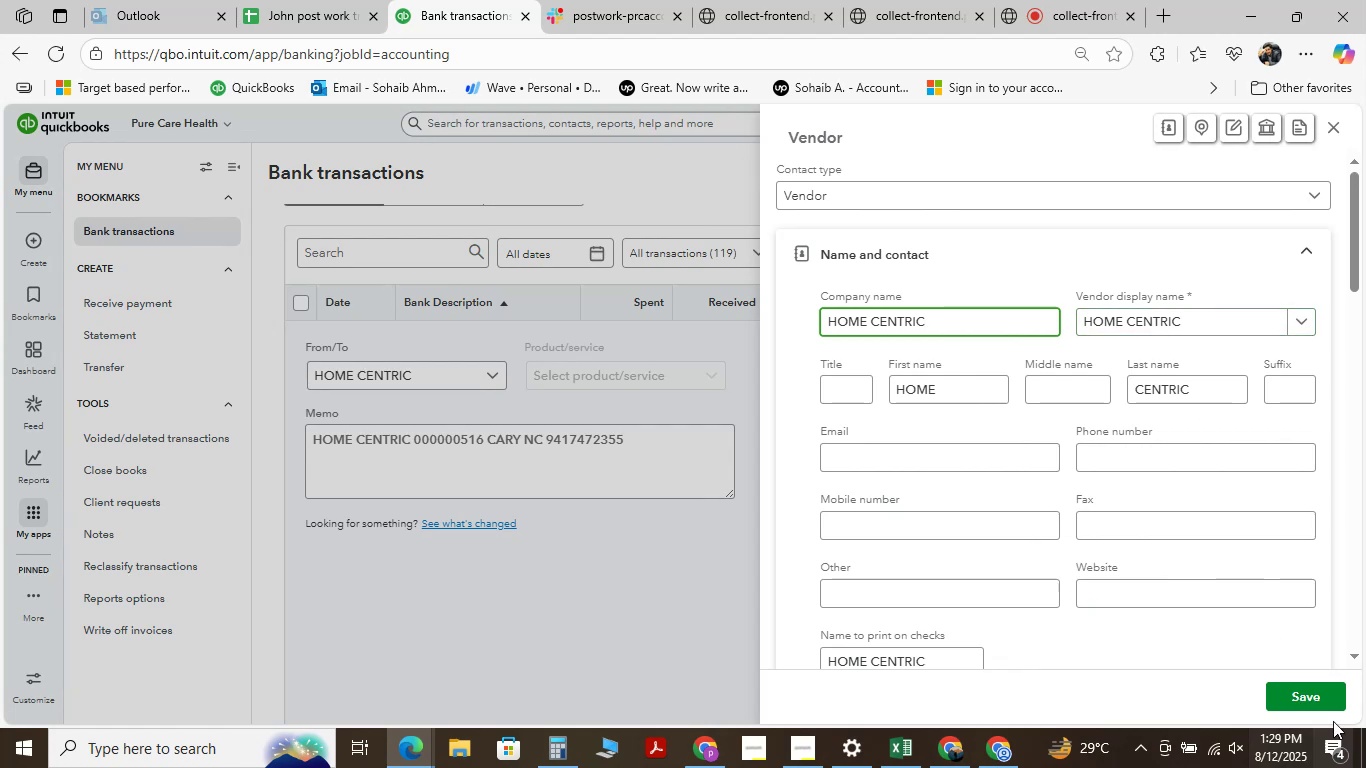 
left_click([1305, 702])
 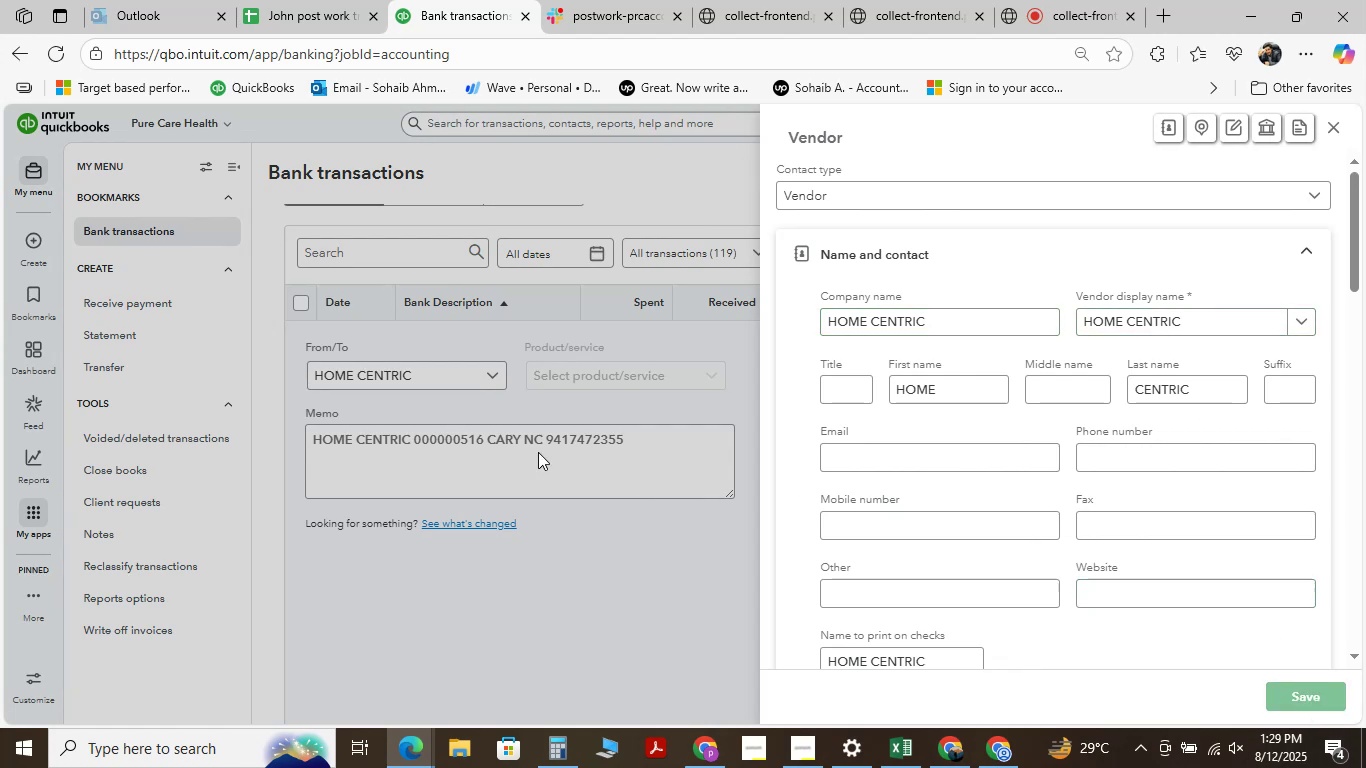 
mouse_move([585, 317])
 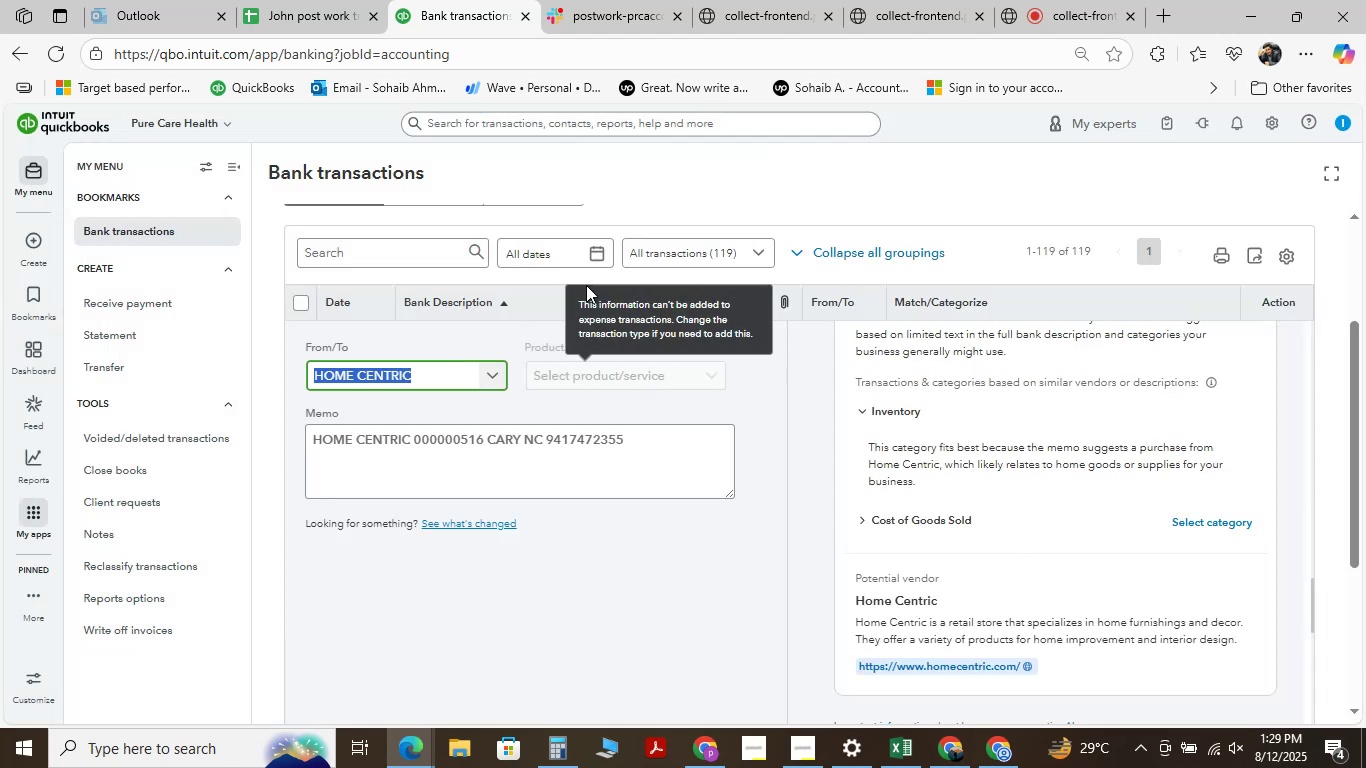 
scroll: coordinate [609, 431], scroll_direction: up, amount: 1.0
 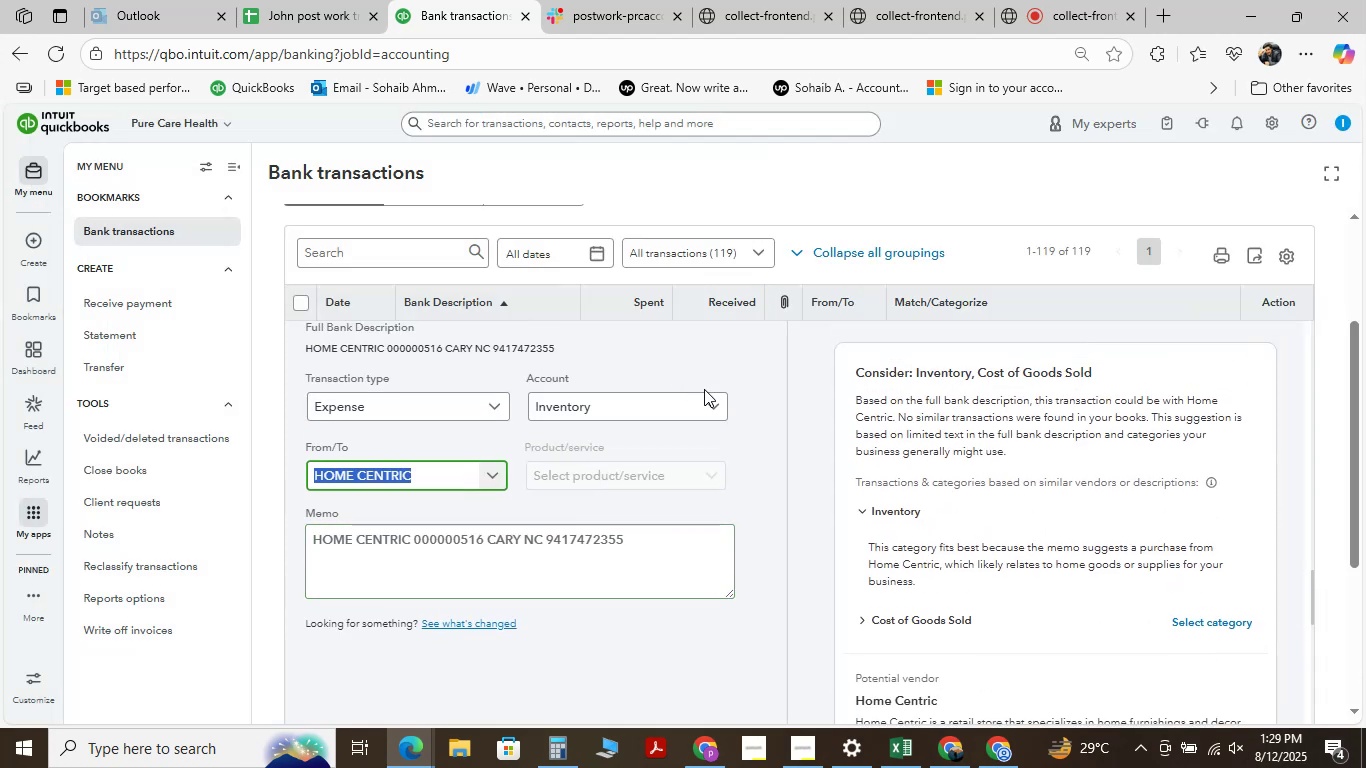 
left_click([705, 405])
 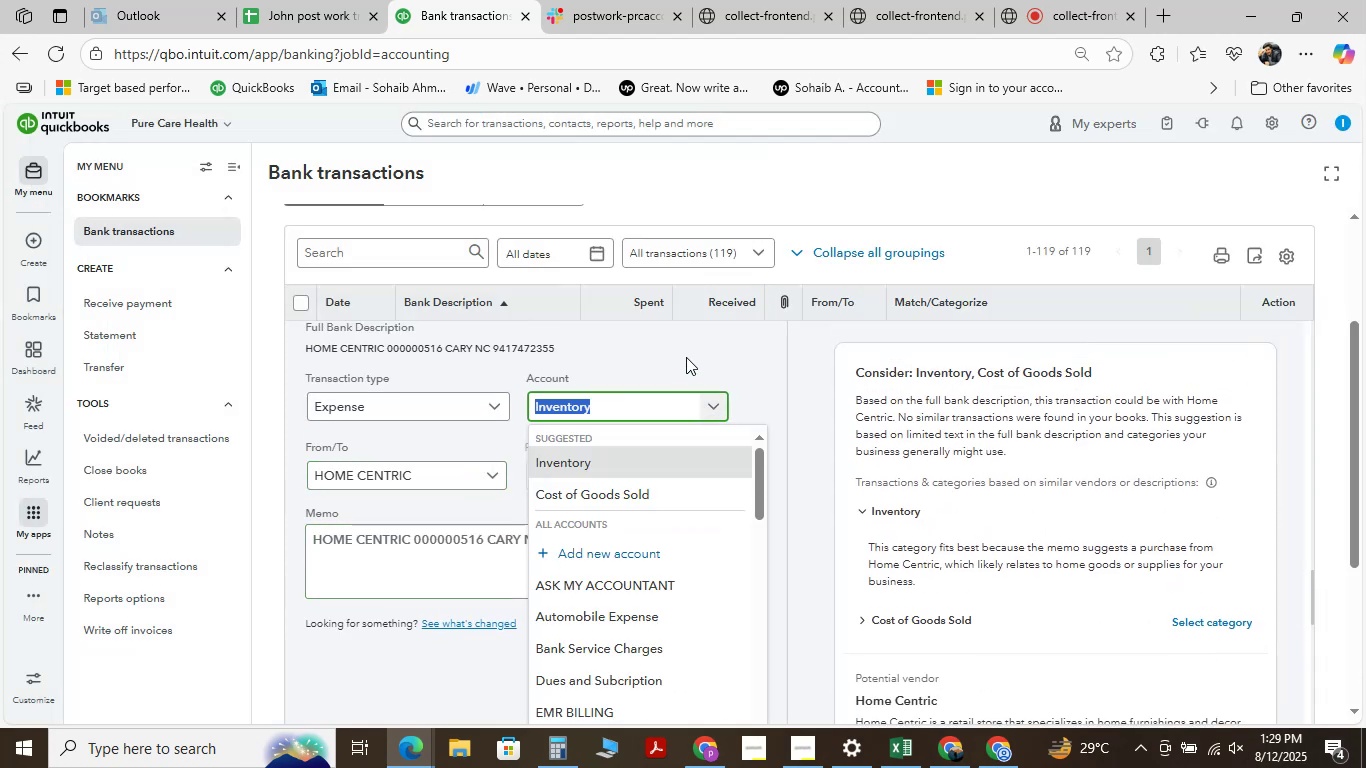 
type( )
key(Backspace)
type(of)
 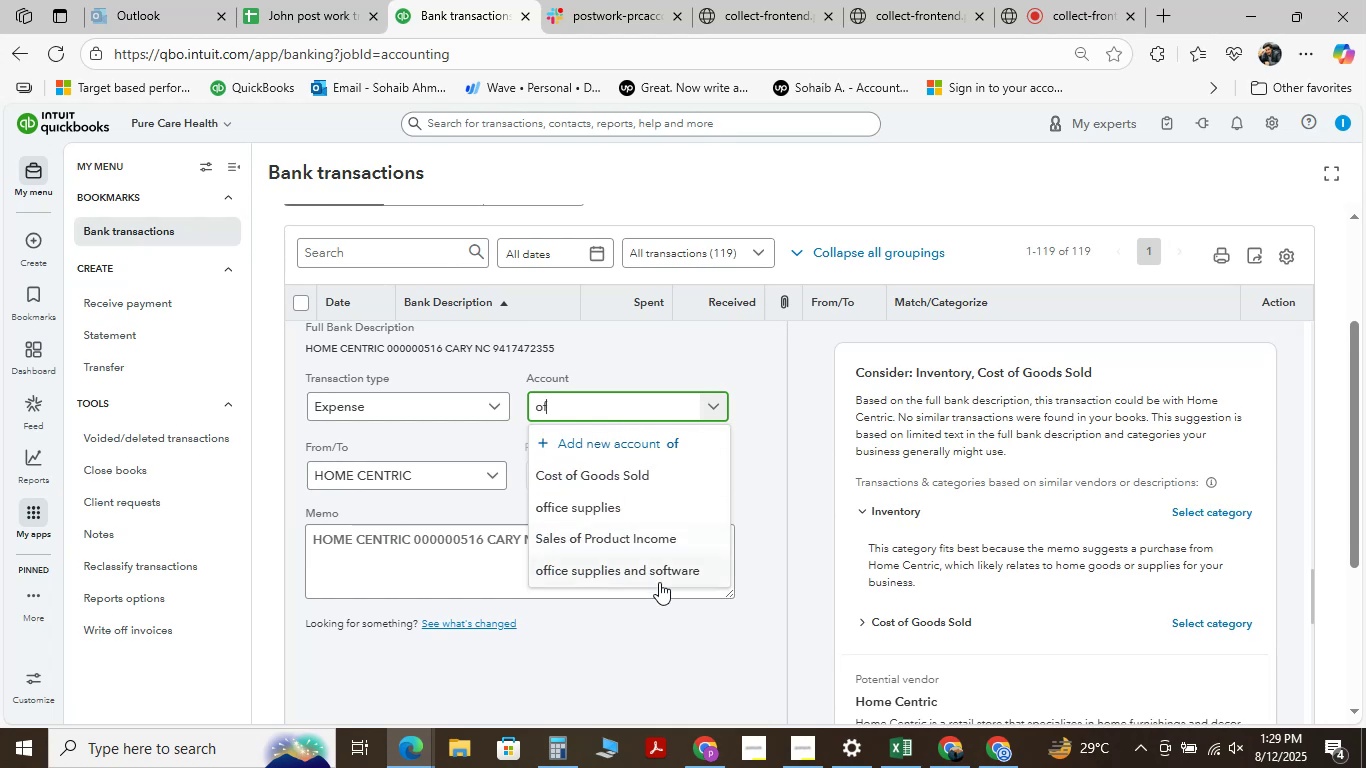 
left_click([665, 570])
 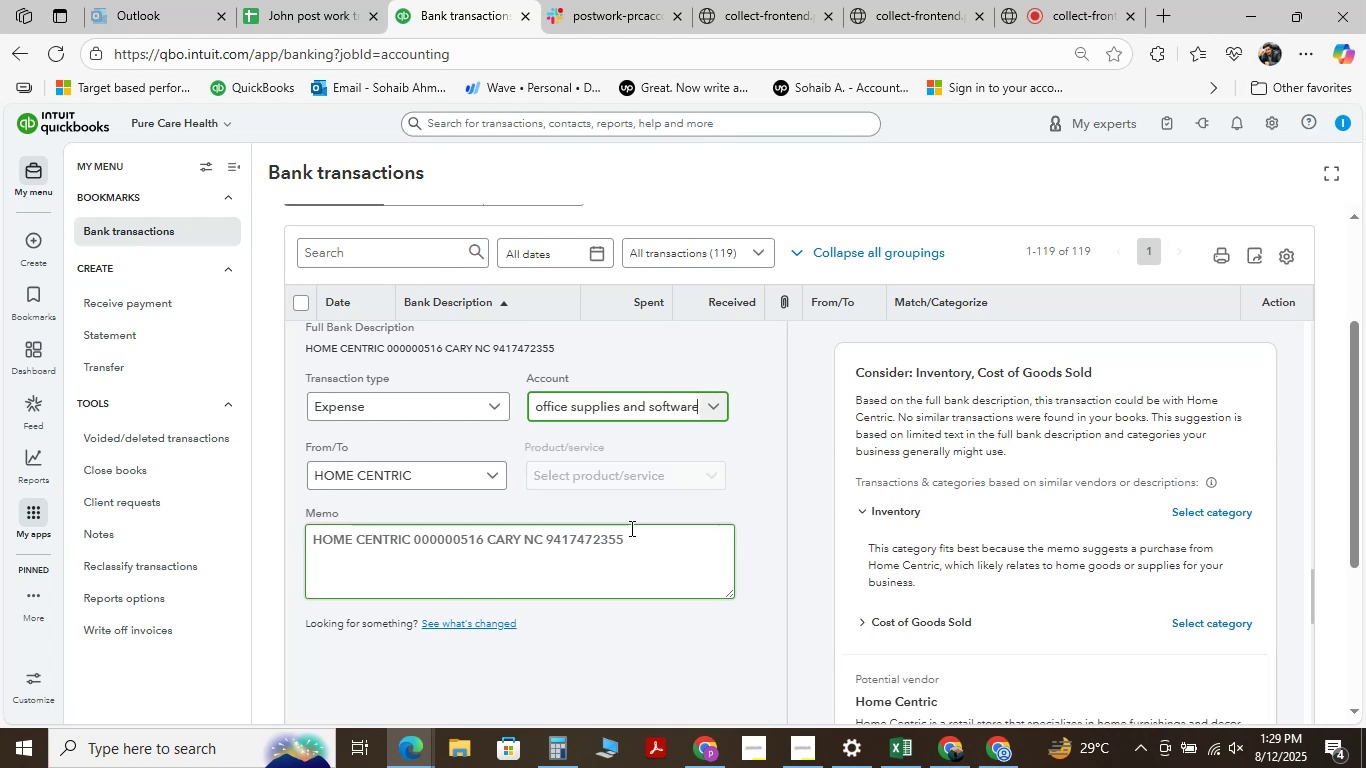 
scroll: coordinate [553, 487], scroll_direction: down, amount: 2.0
 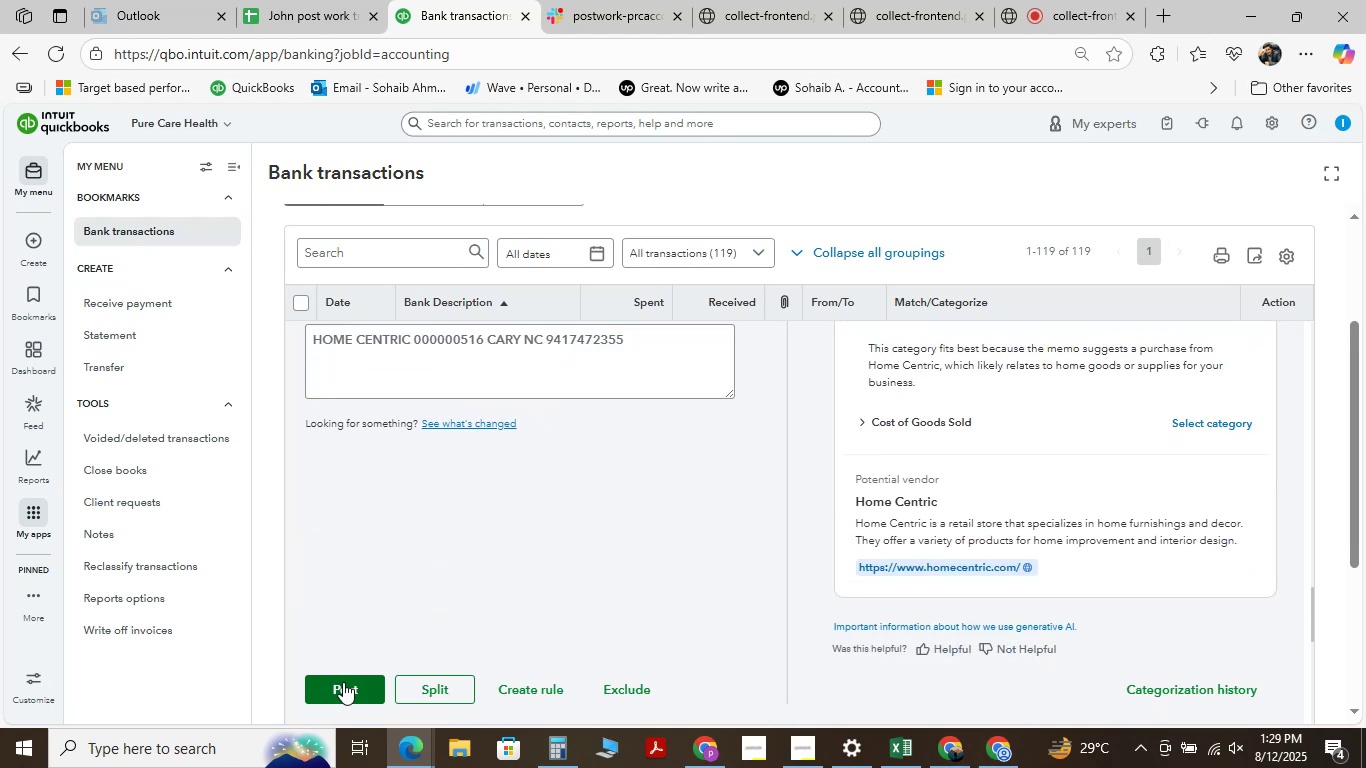 
left_click([343, 682])
 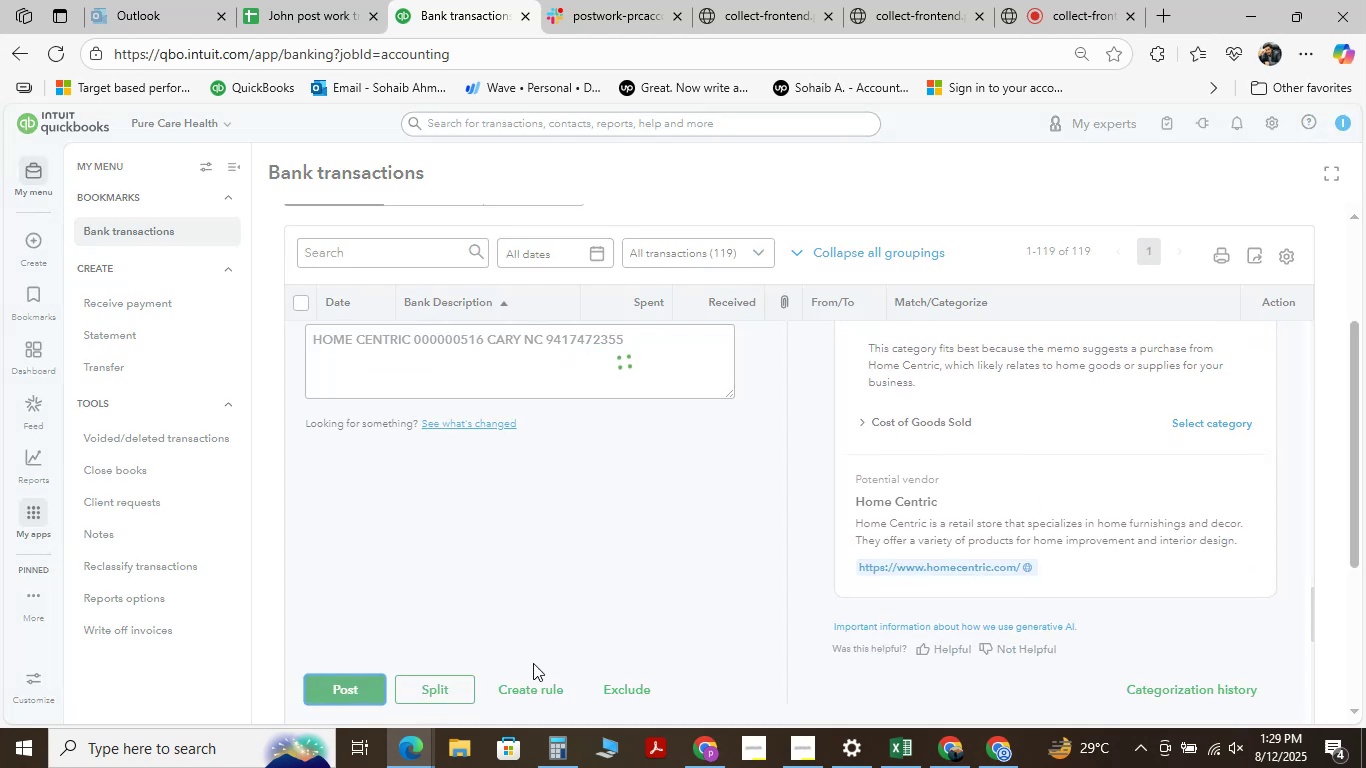 
mouse_move([569, 468])
 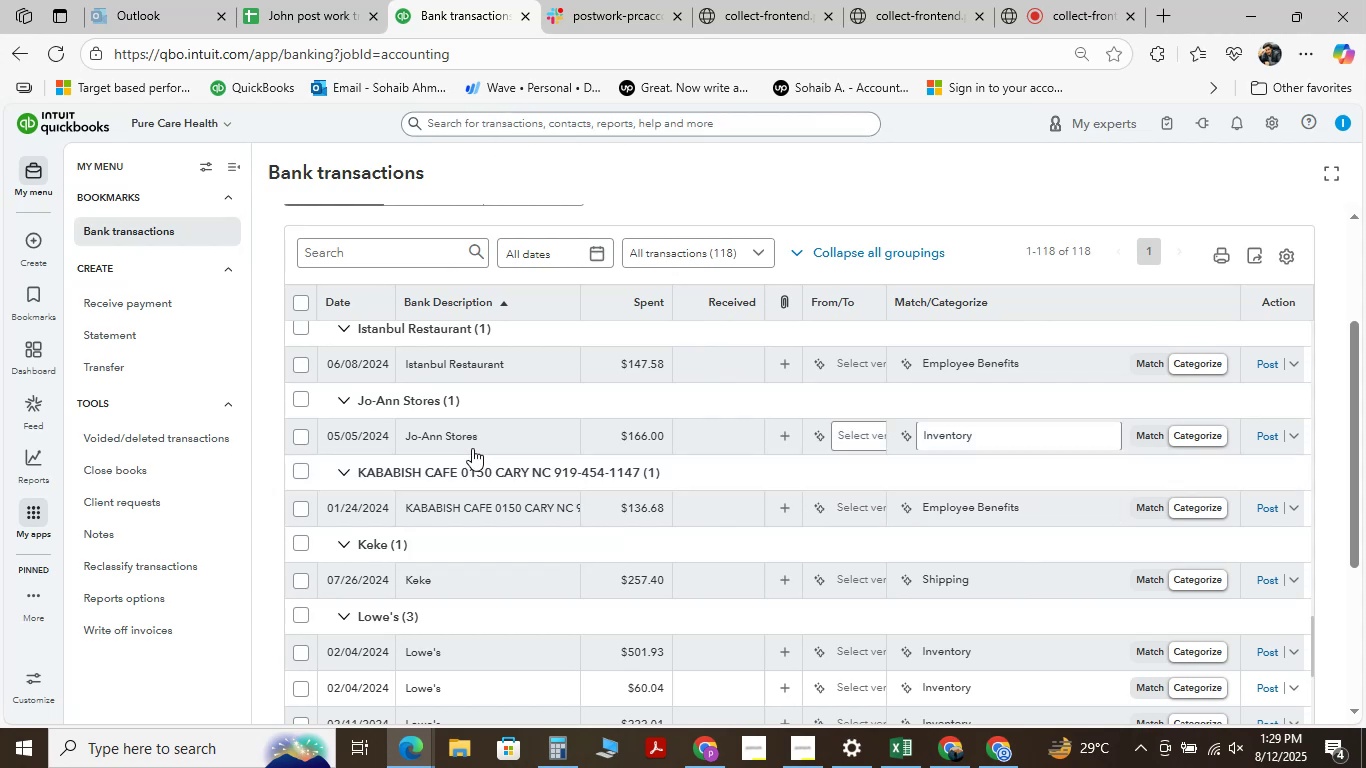 
left_click([426, 580])
 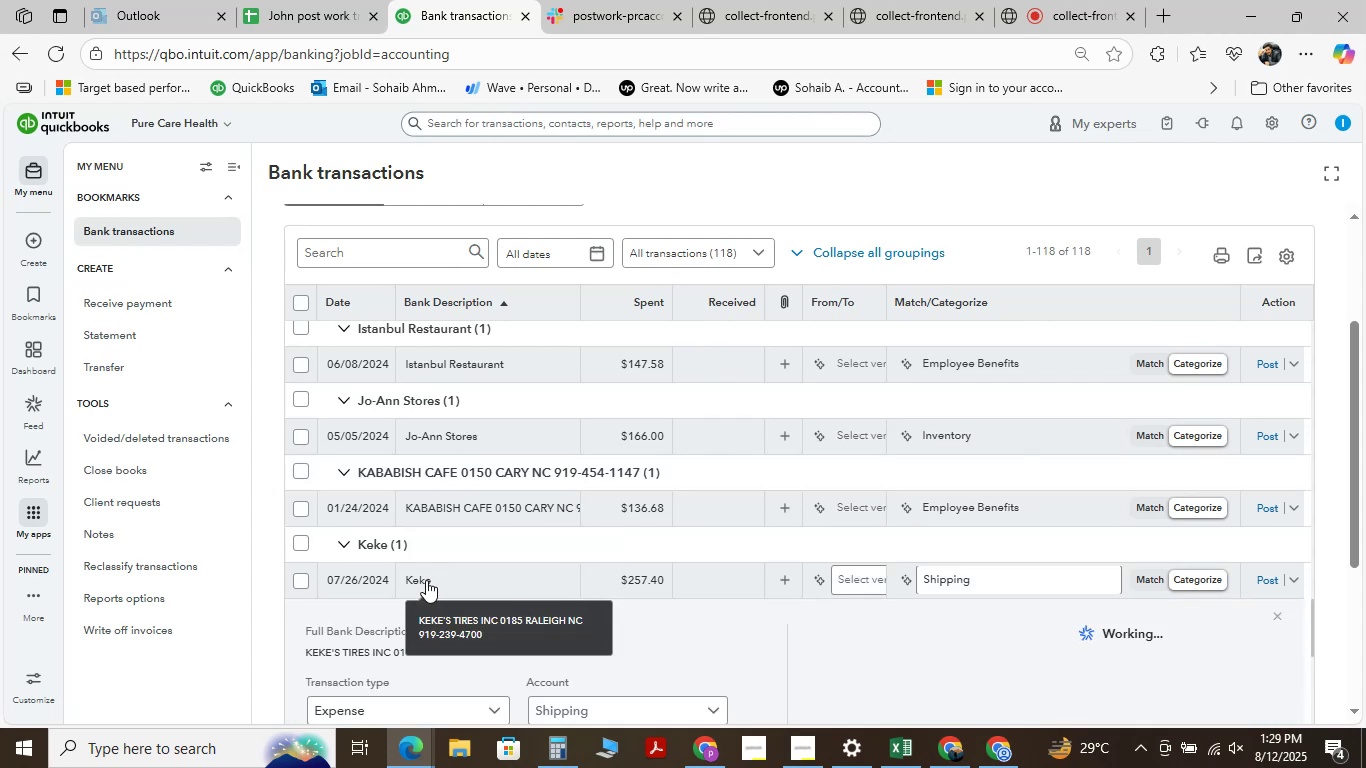 
scroll: coordinate [392, 536], scroll_direction: down, amount: 3.0
 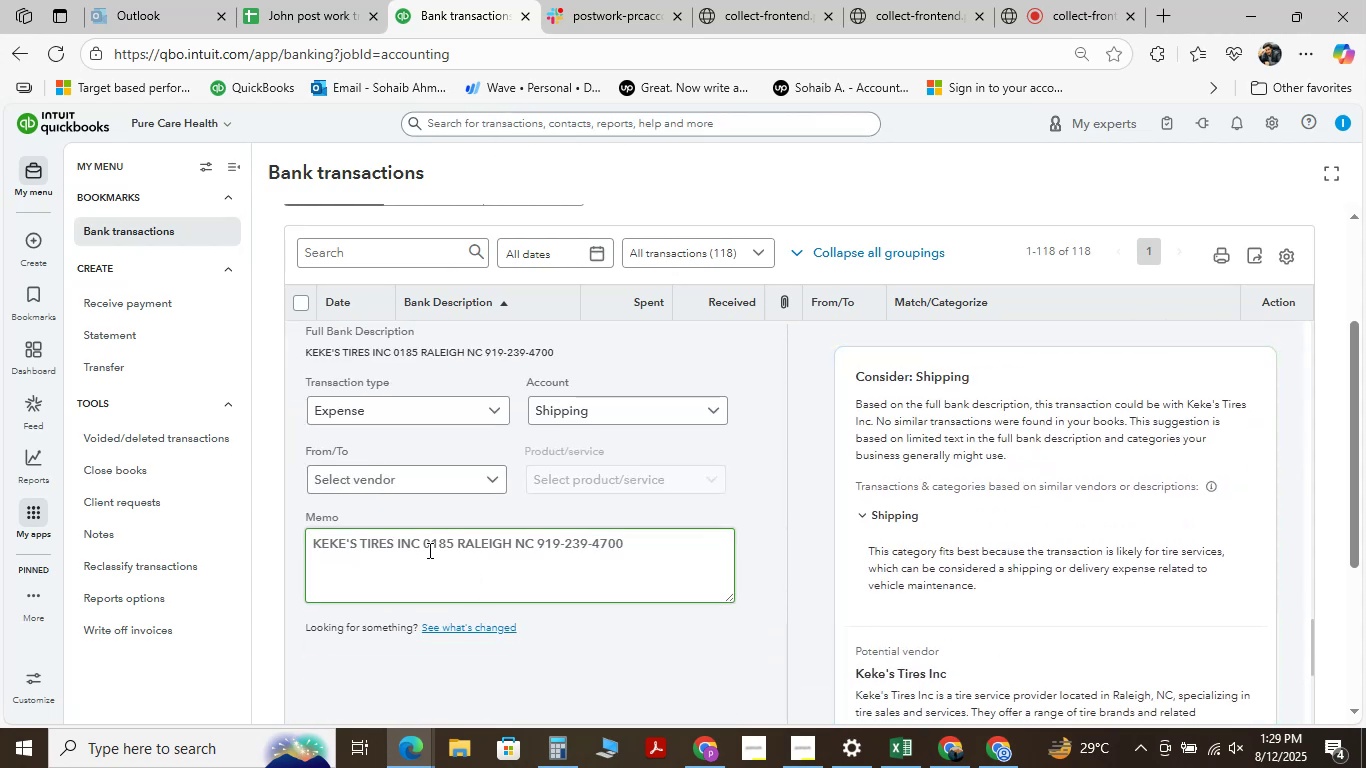 
left_click_drag(start_coordinate=[421, 541], to_coordinate=[277, 546])
 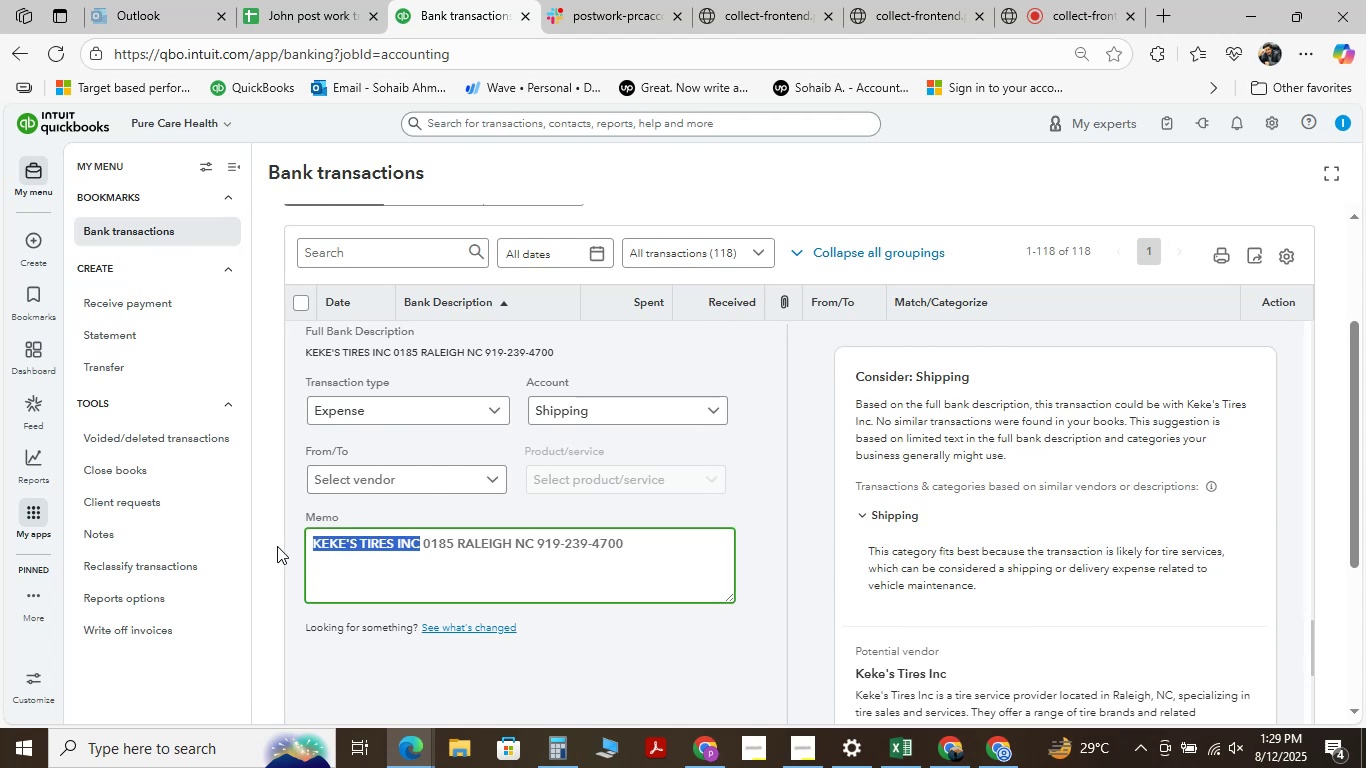 
key(Control+C)
 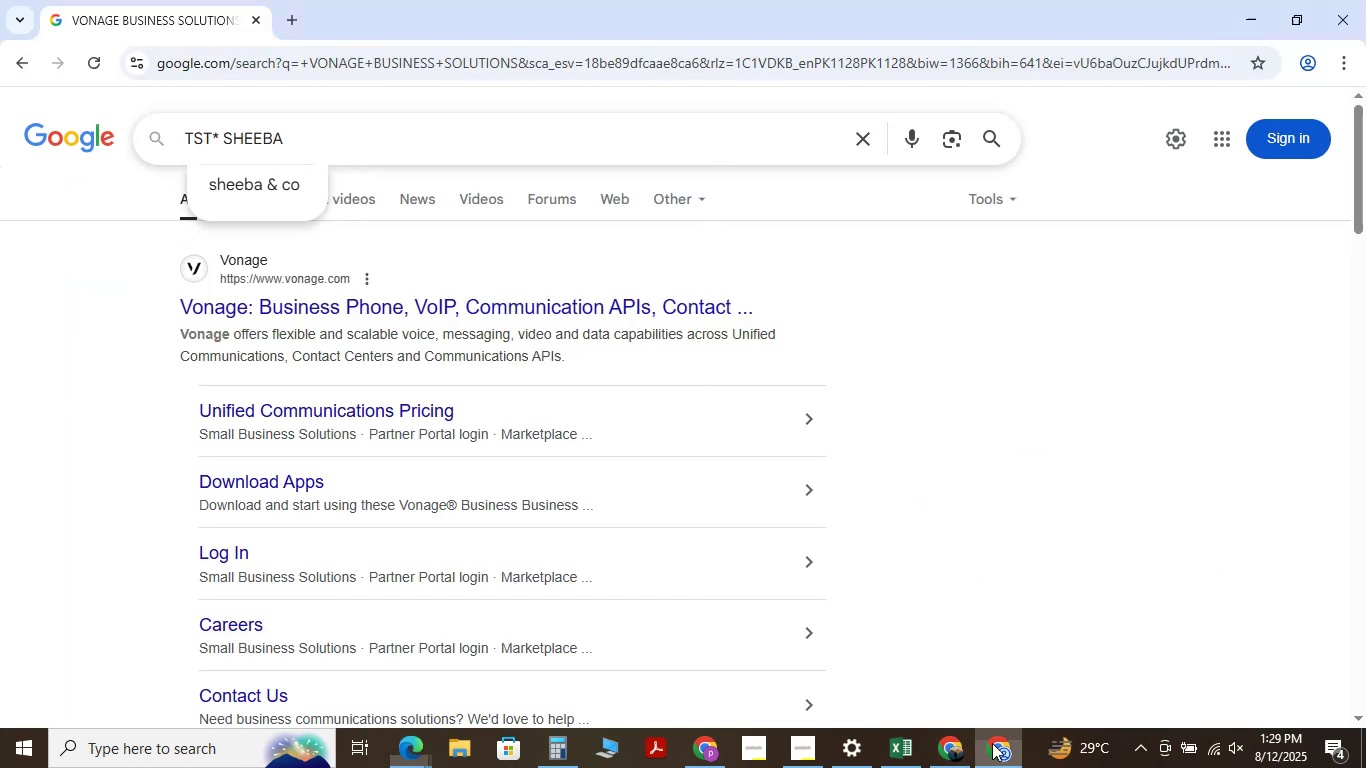 
left_click_drag(start_coordinate=[474, 154], to_coordinate=[39, 114])
 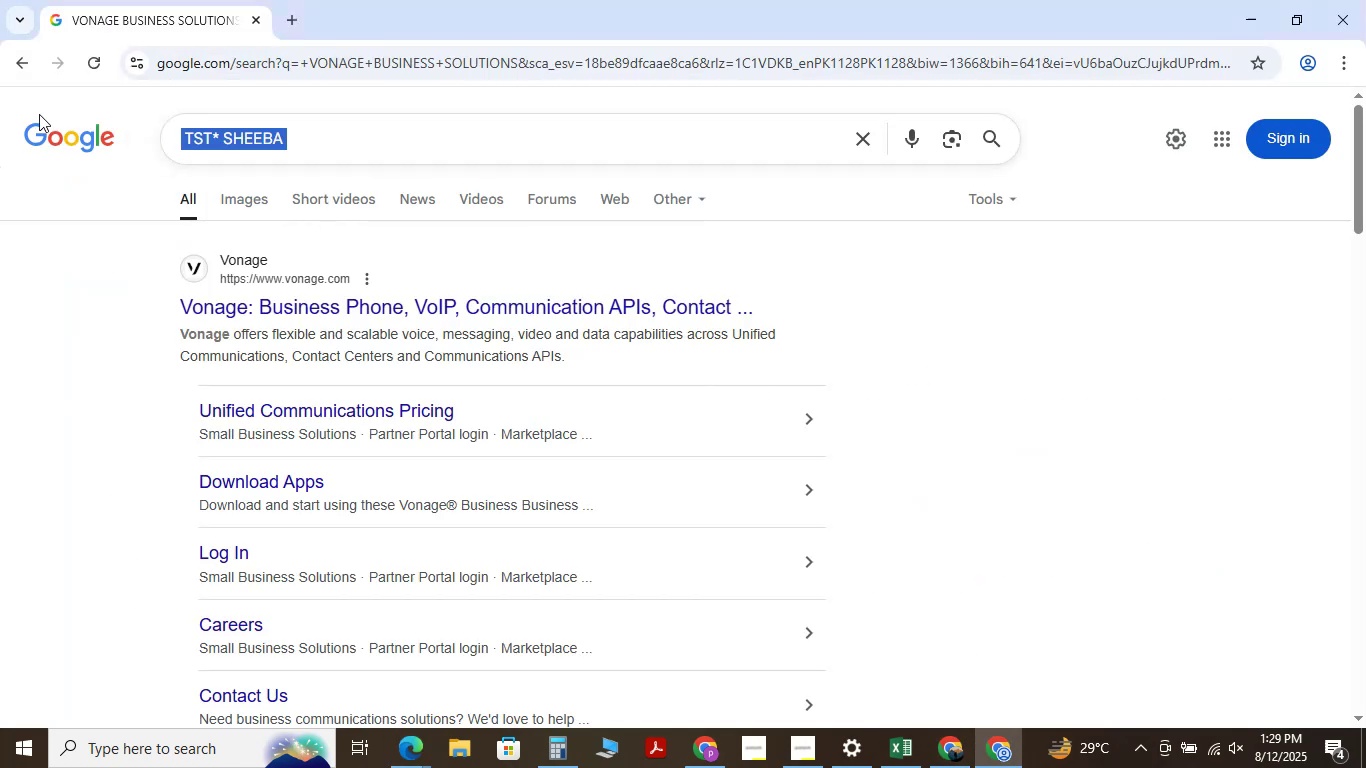 
key(Space)
 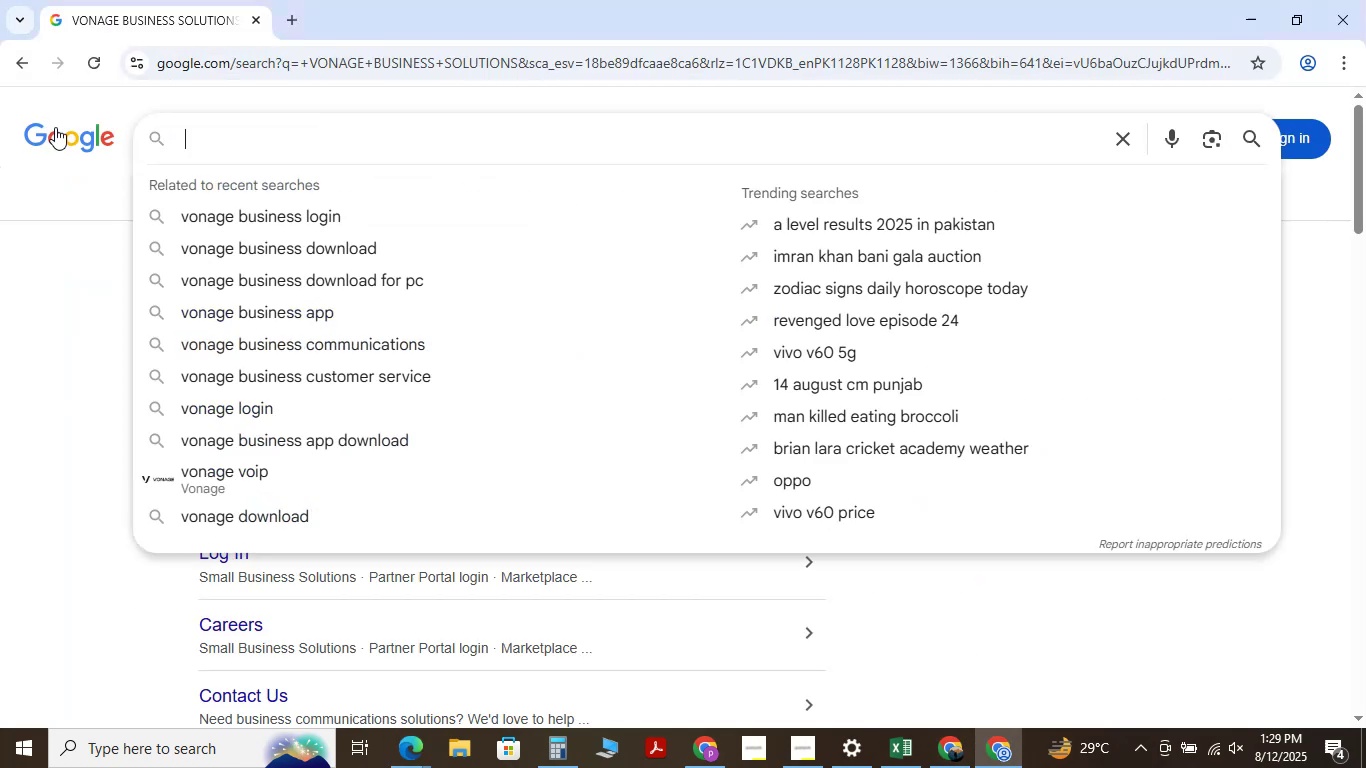 
key(Control+V)
 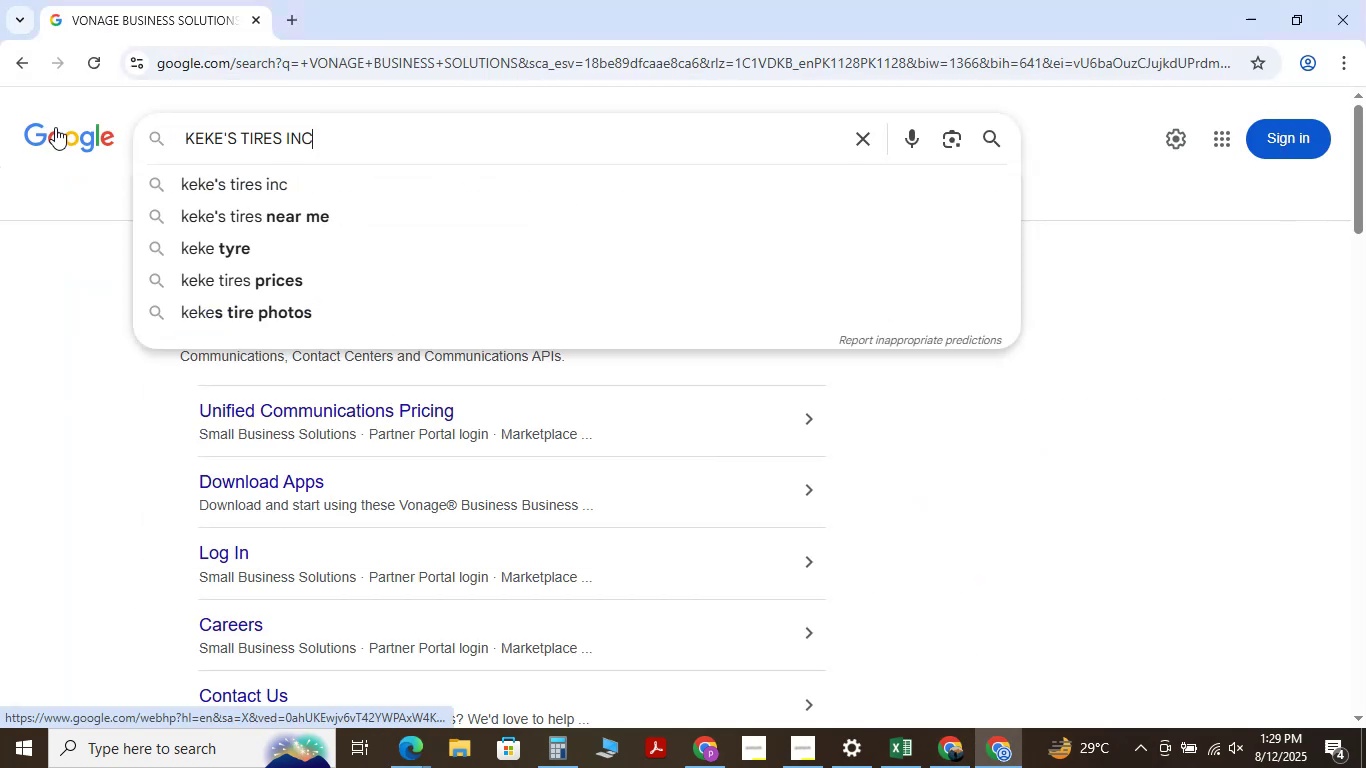 
key(NumpadEnter)
 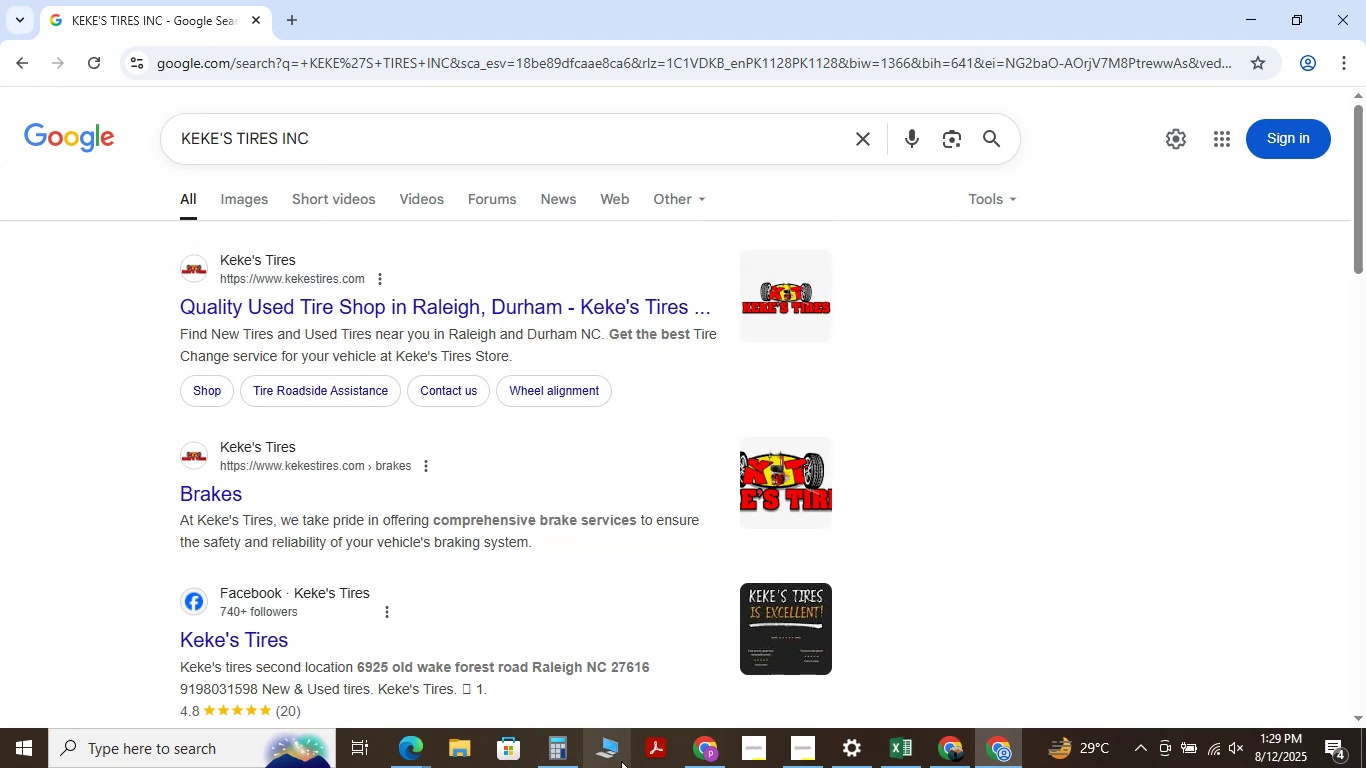 
wait(7.56)
 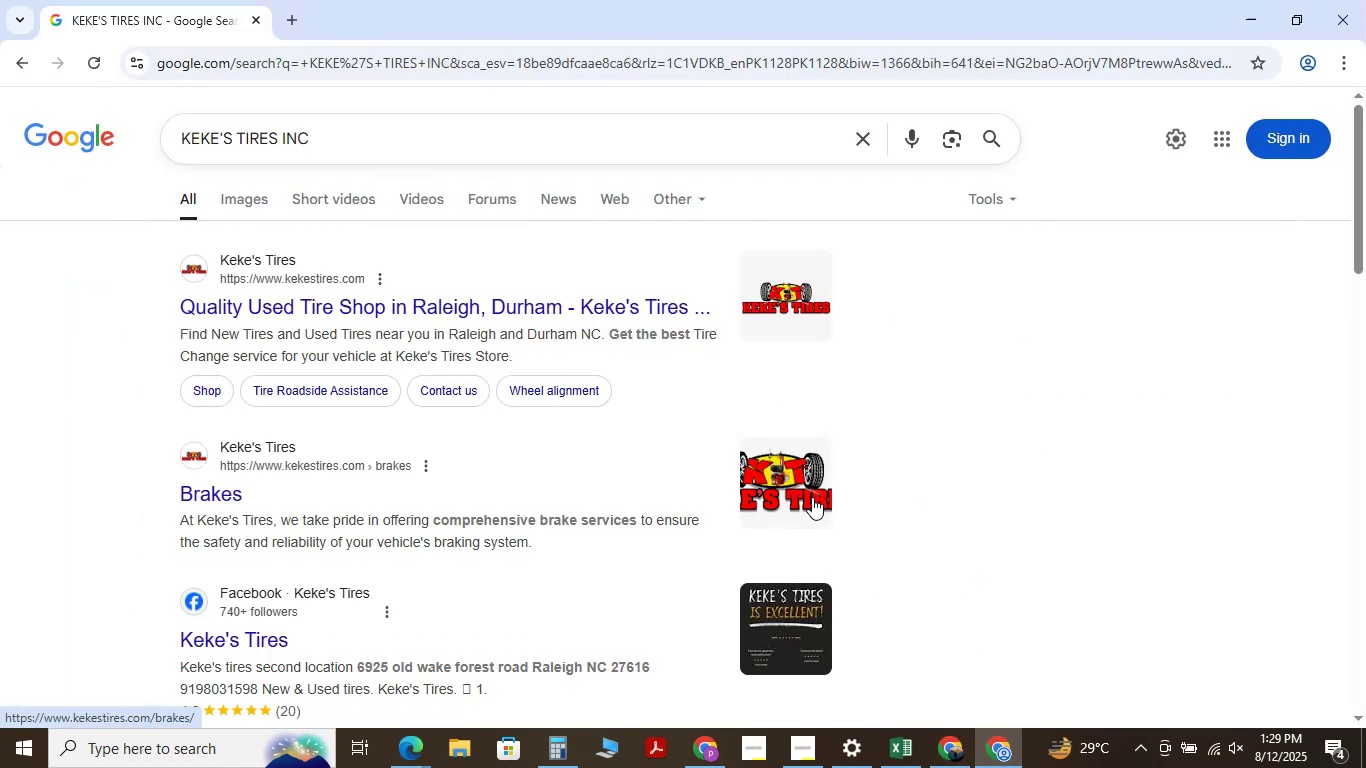 
left_click([897, 750])
 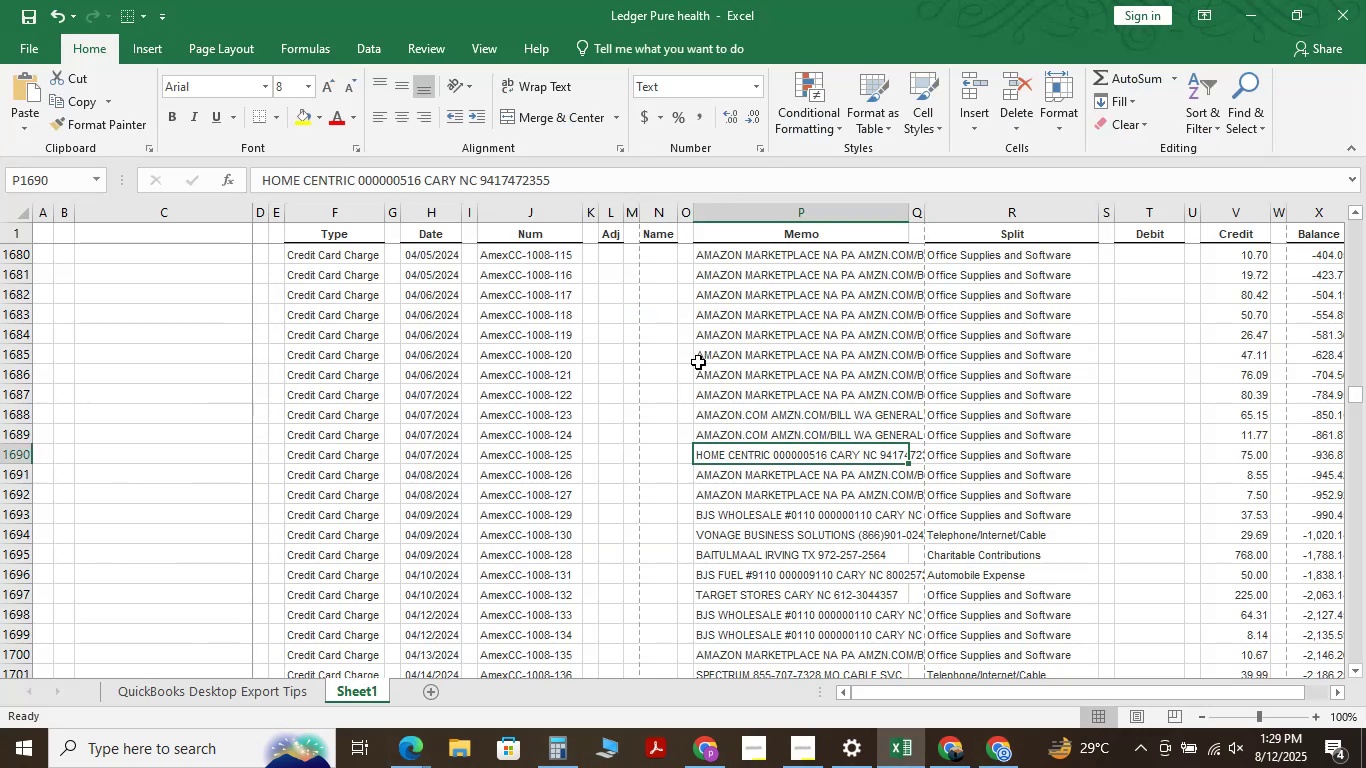 
key(Control+F)
 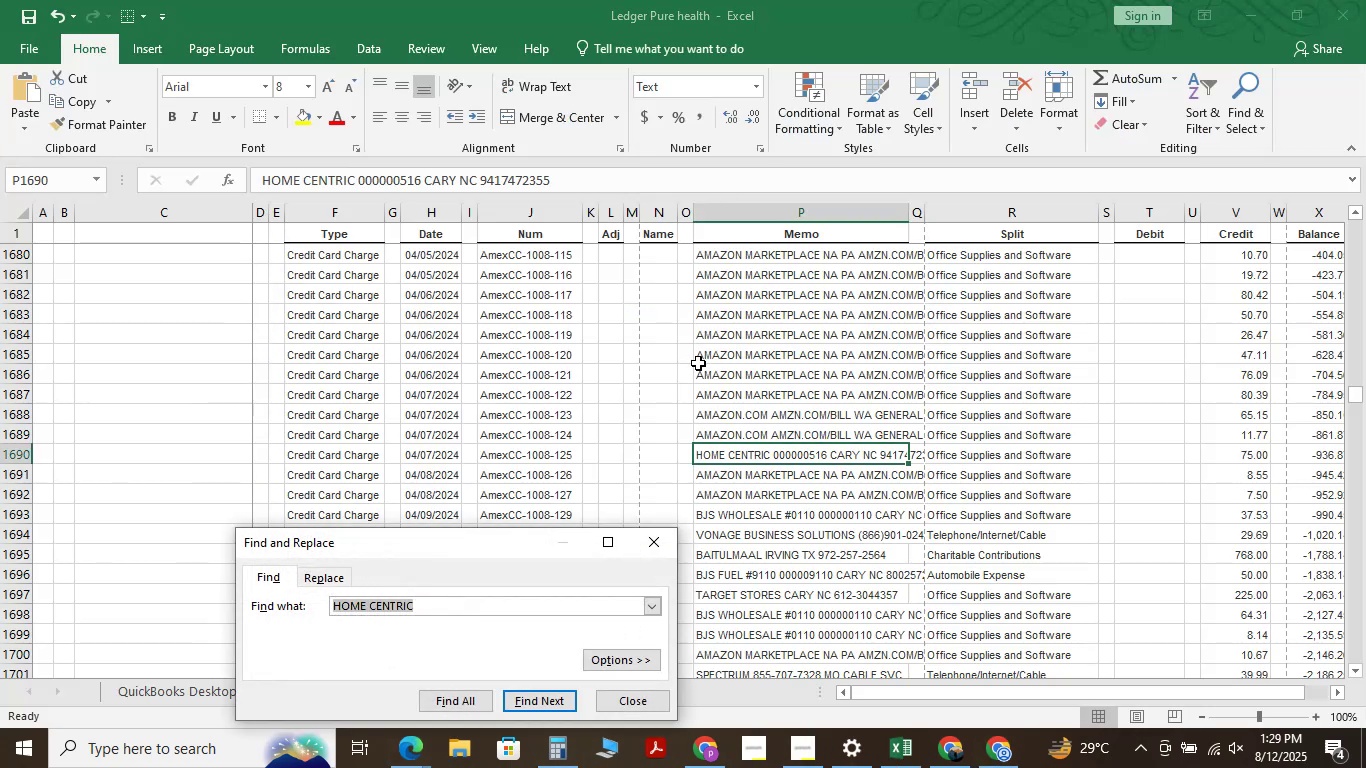 
hold_key(key=Backspace, duration=0.58)
 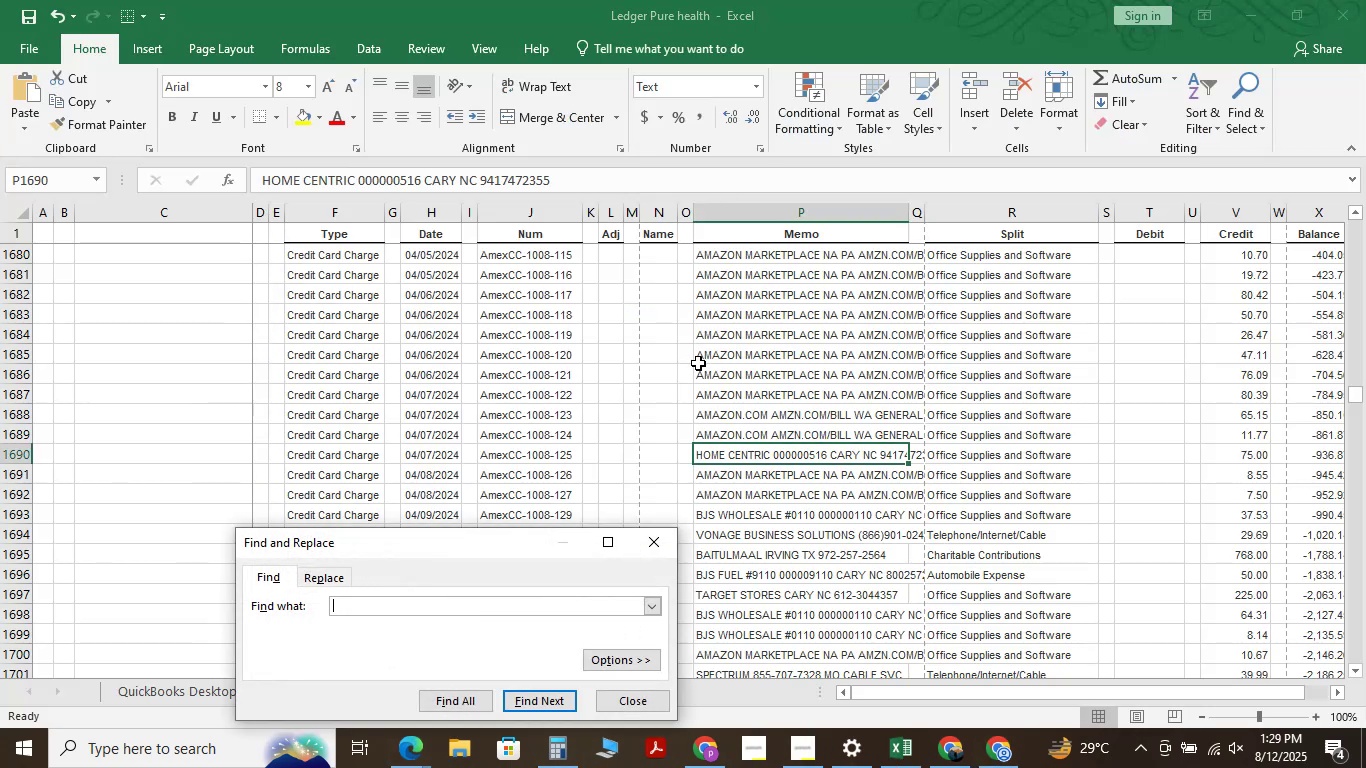 
key(Control+V)
 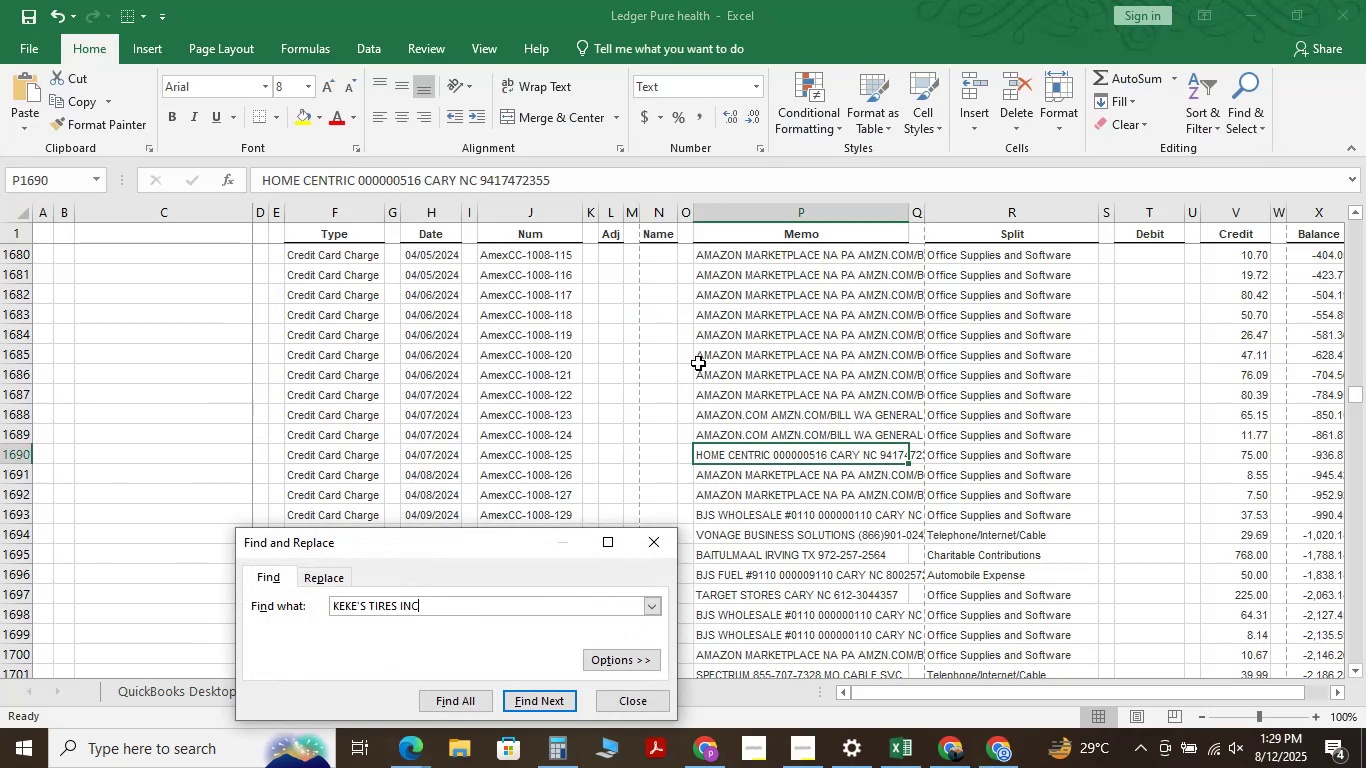 
key(NumpadEnter)
 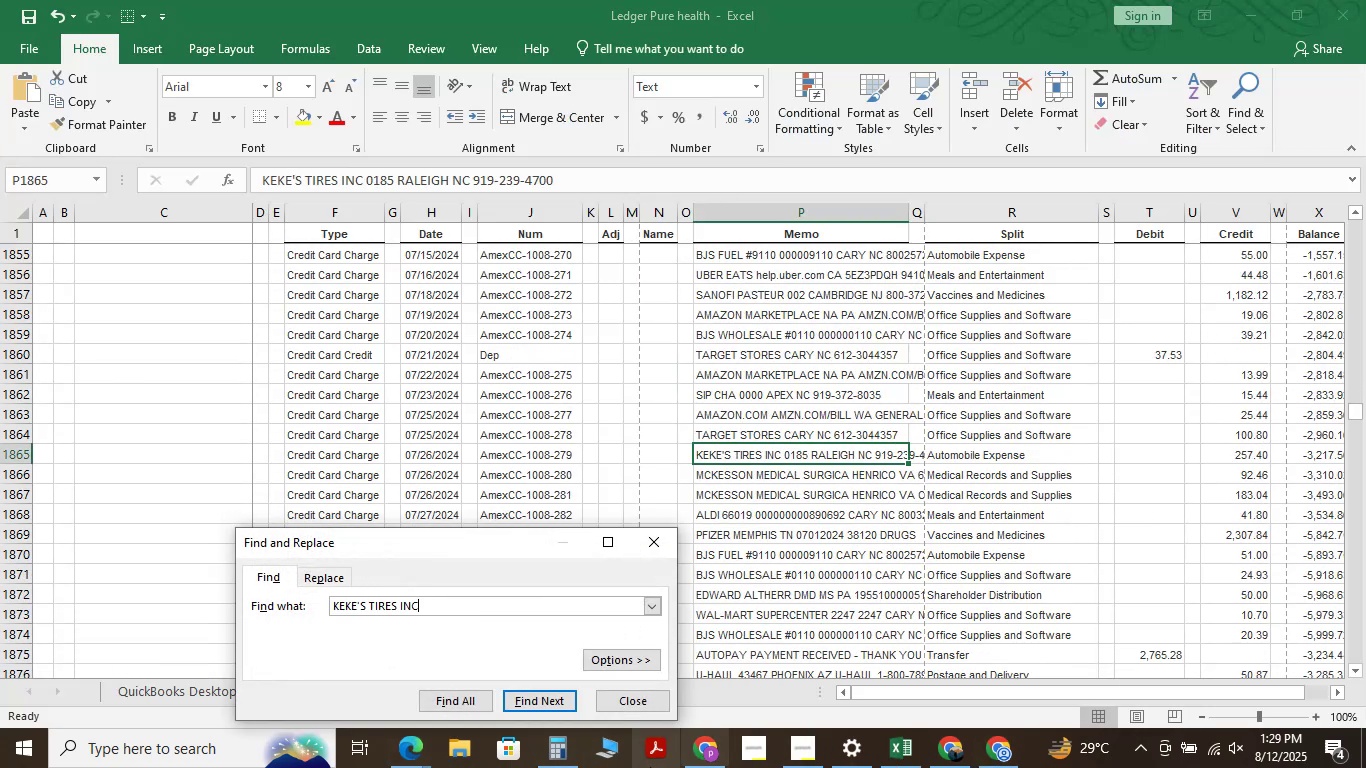 
left_click([638, 710])
 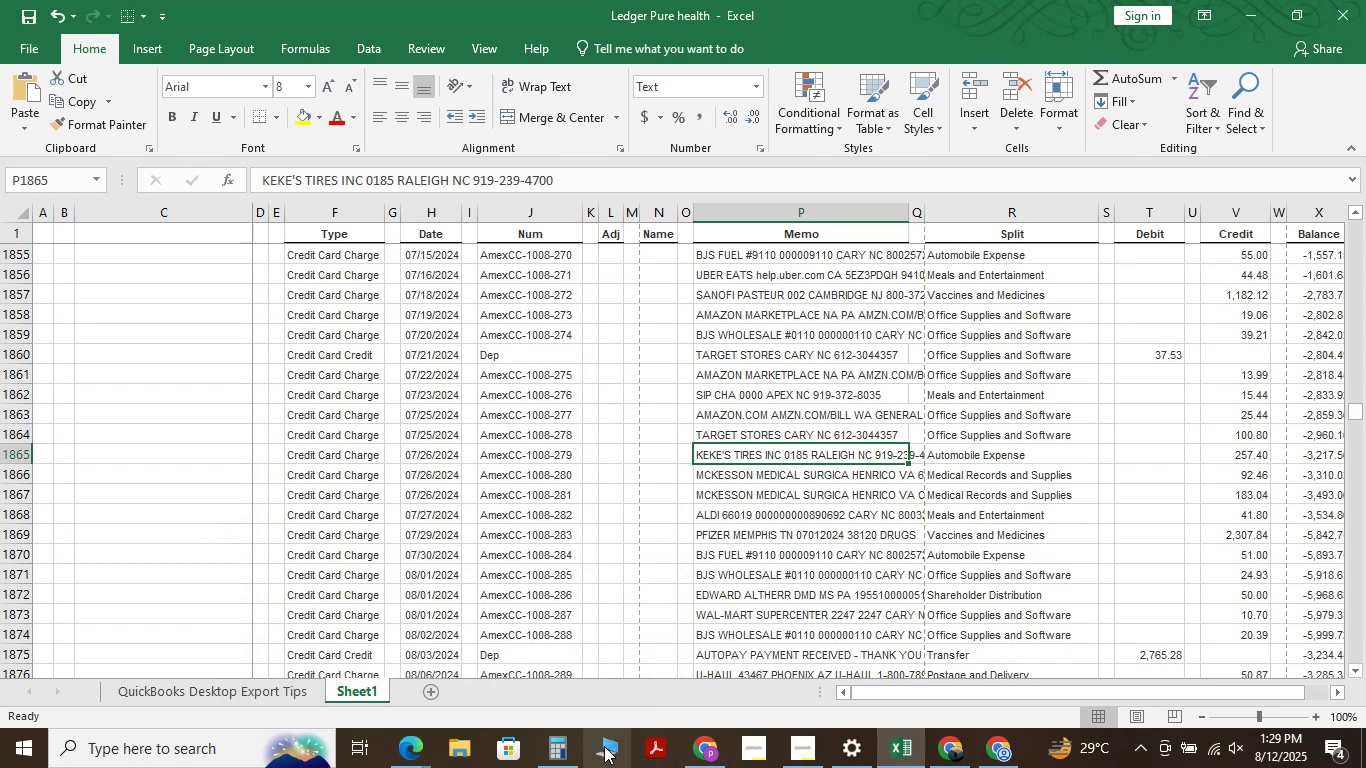 
left_click([414, 741])
 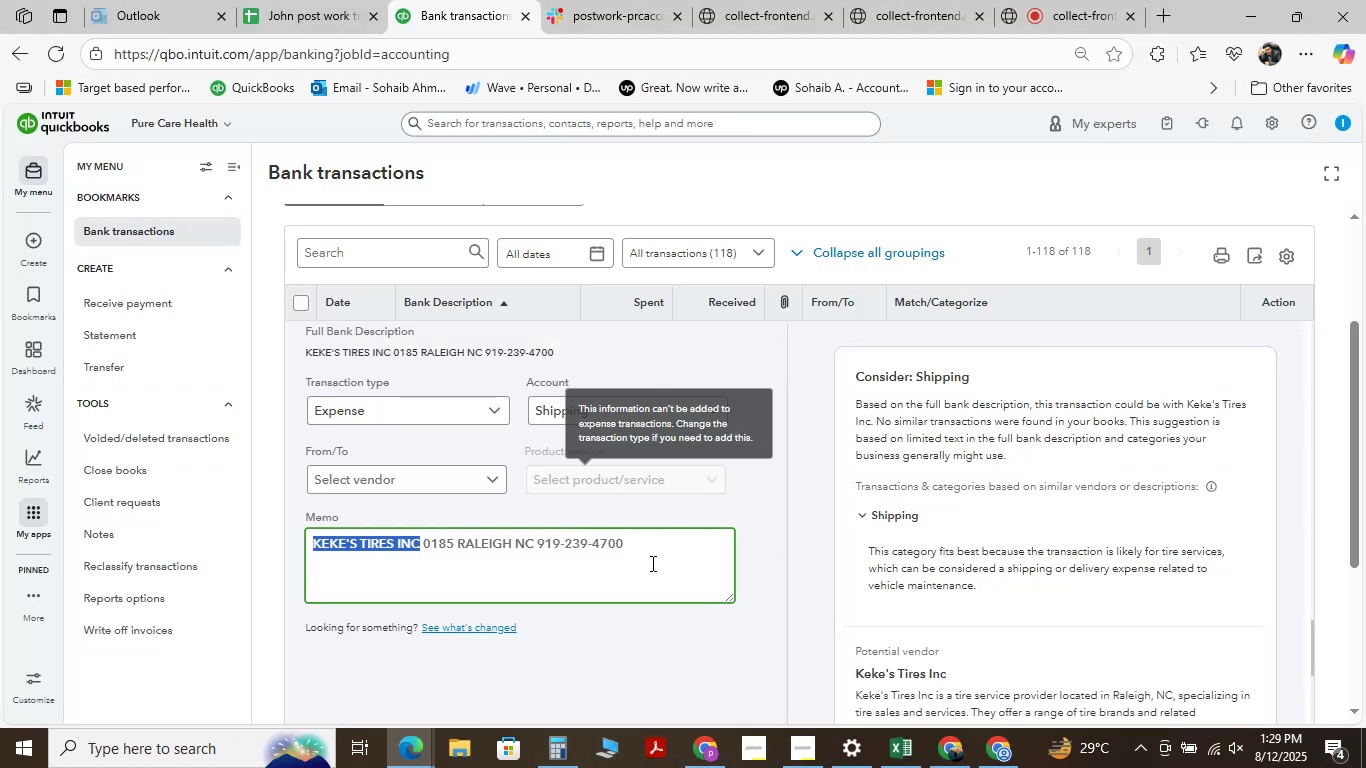 
left_click([642, 648])
 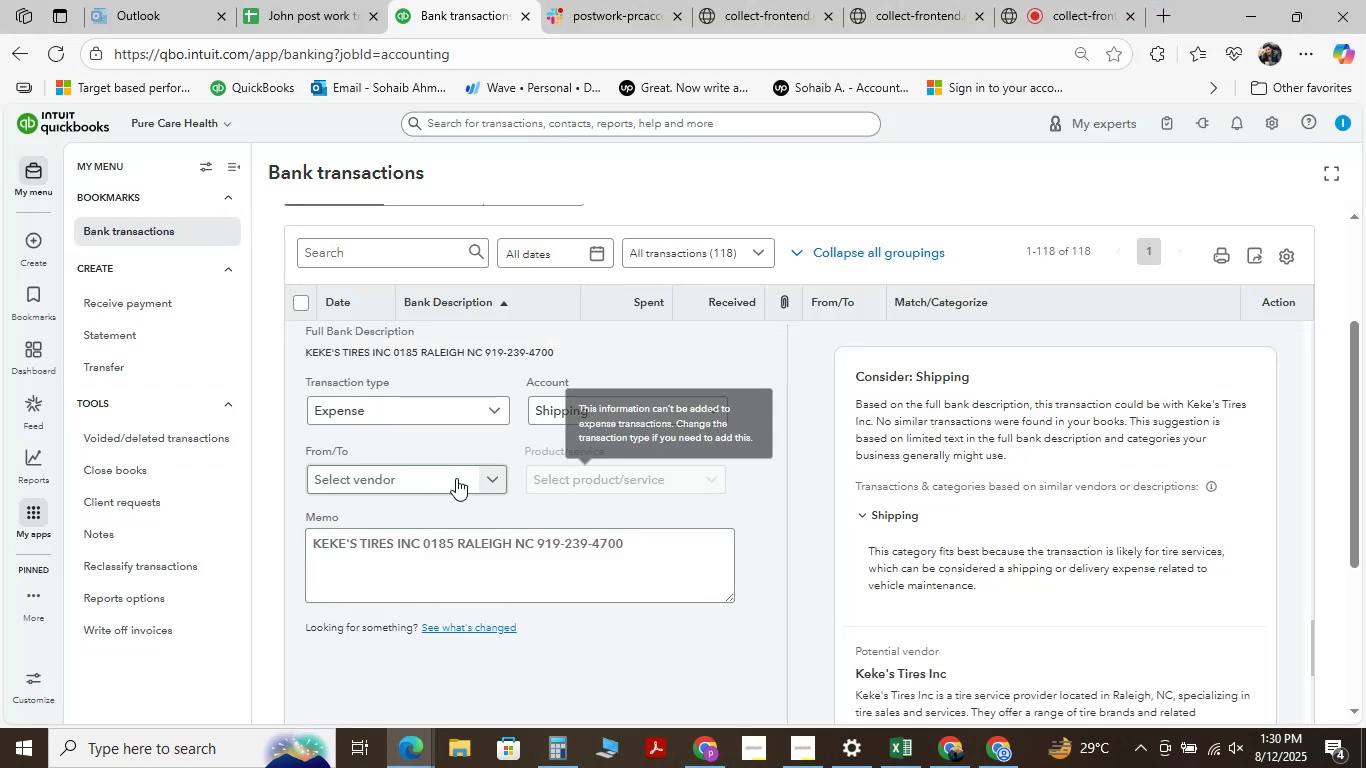 
left_click([456, 477])
 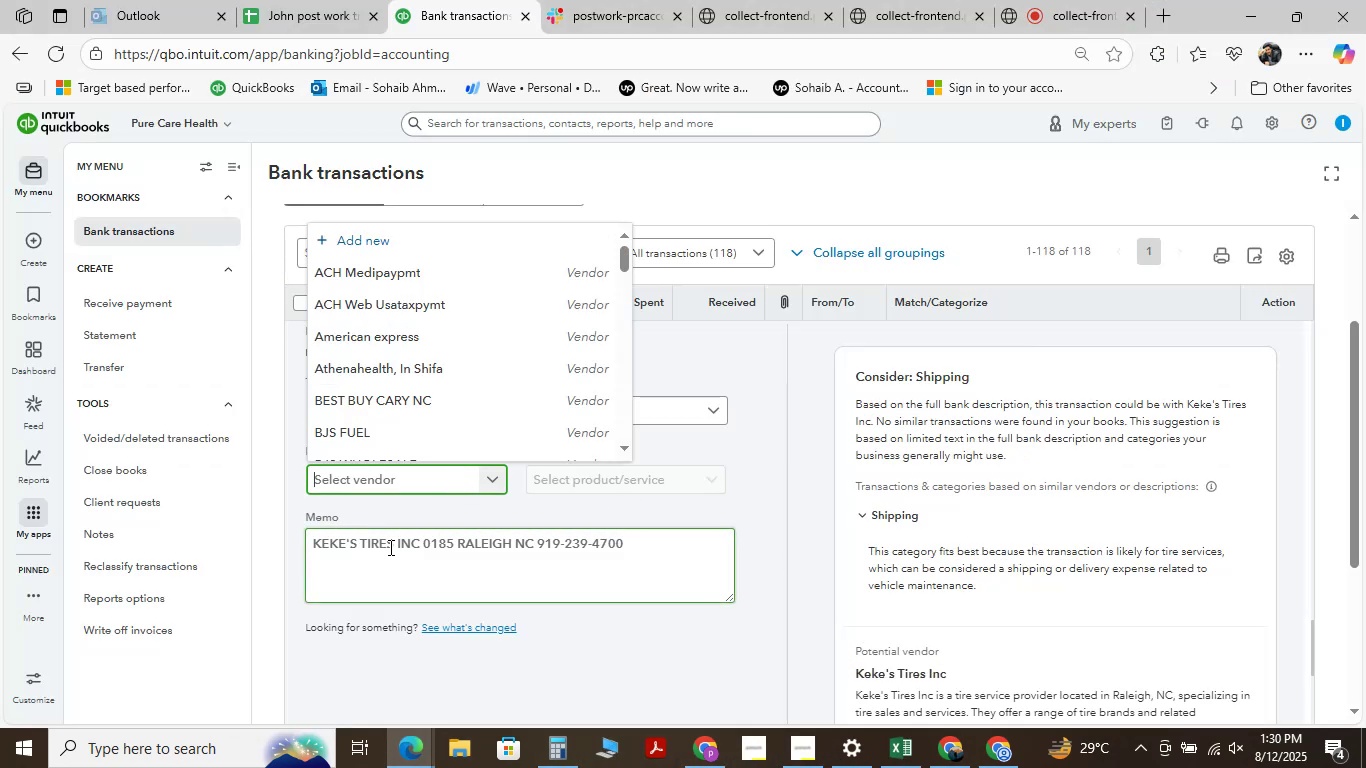 
left_click_drag(start_coordinate=[396, 543], to_coordinate=[268, 534])
 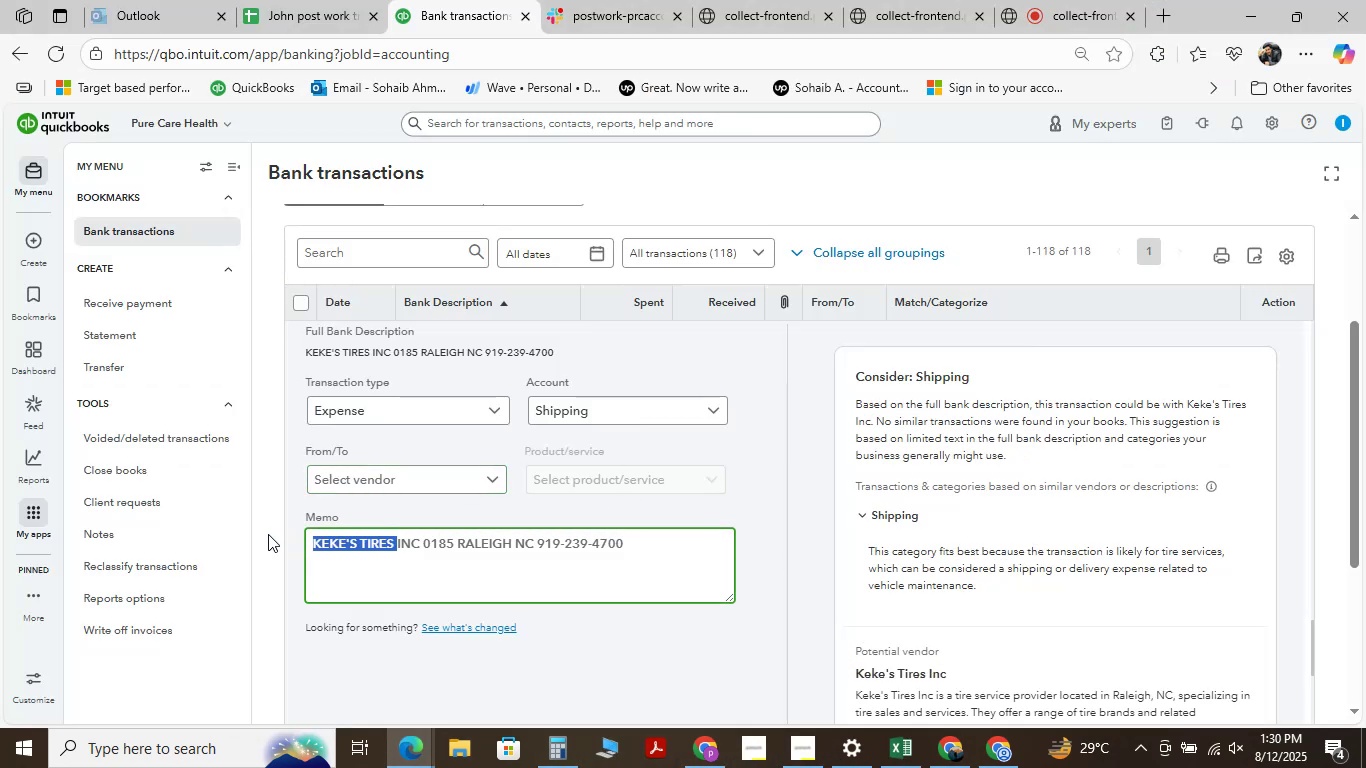 
key(Control+C)
 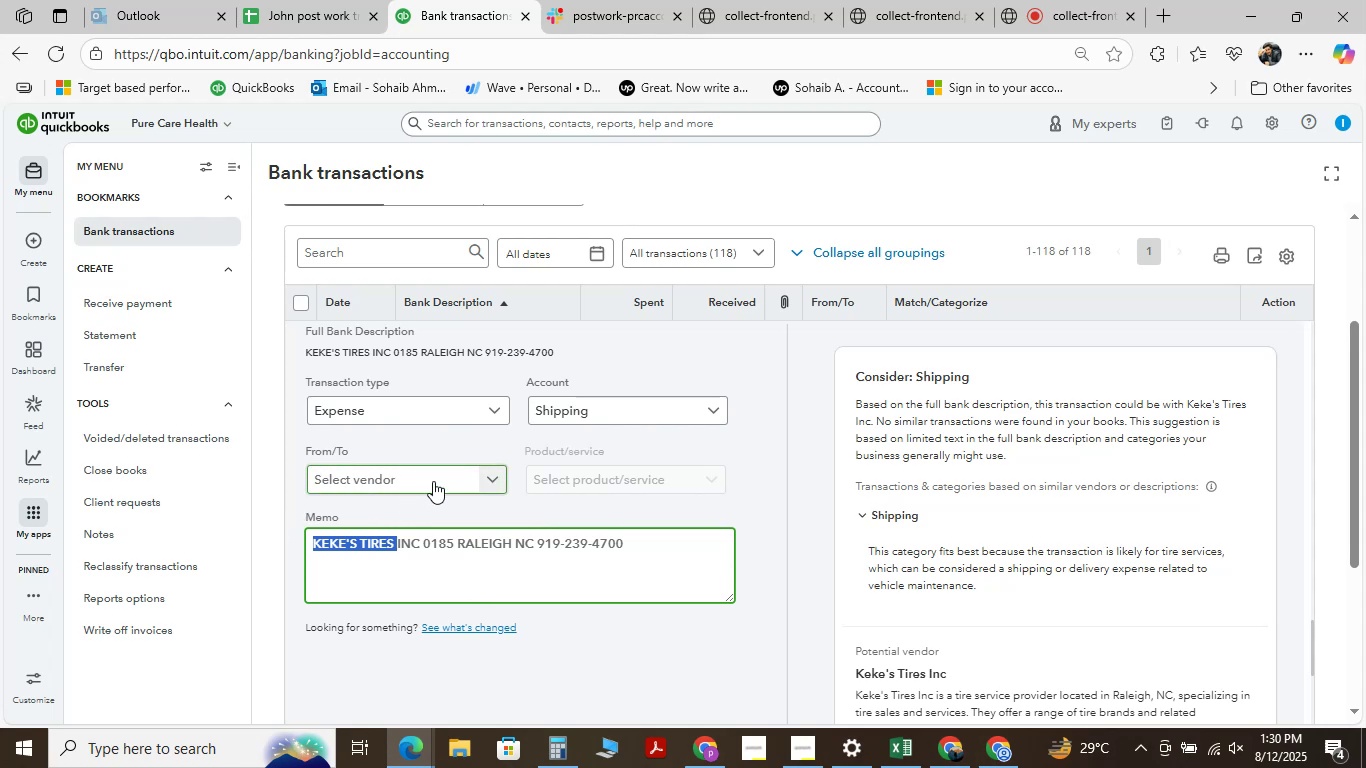 
key(Control+V)
 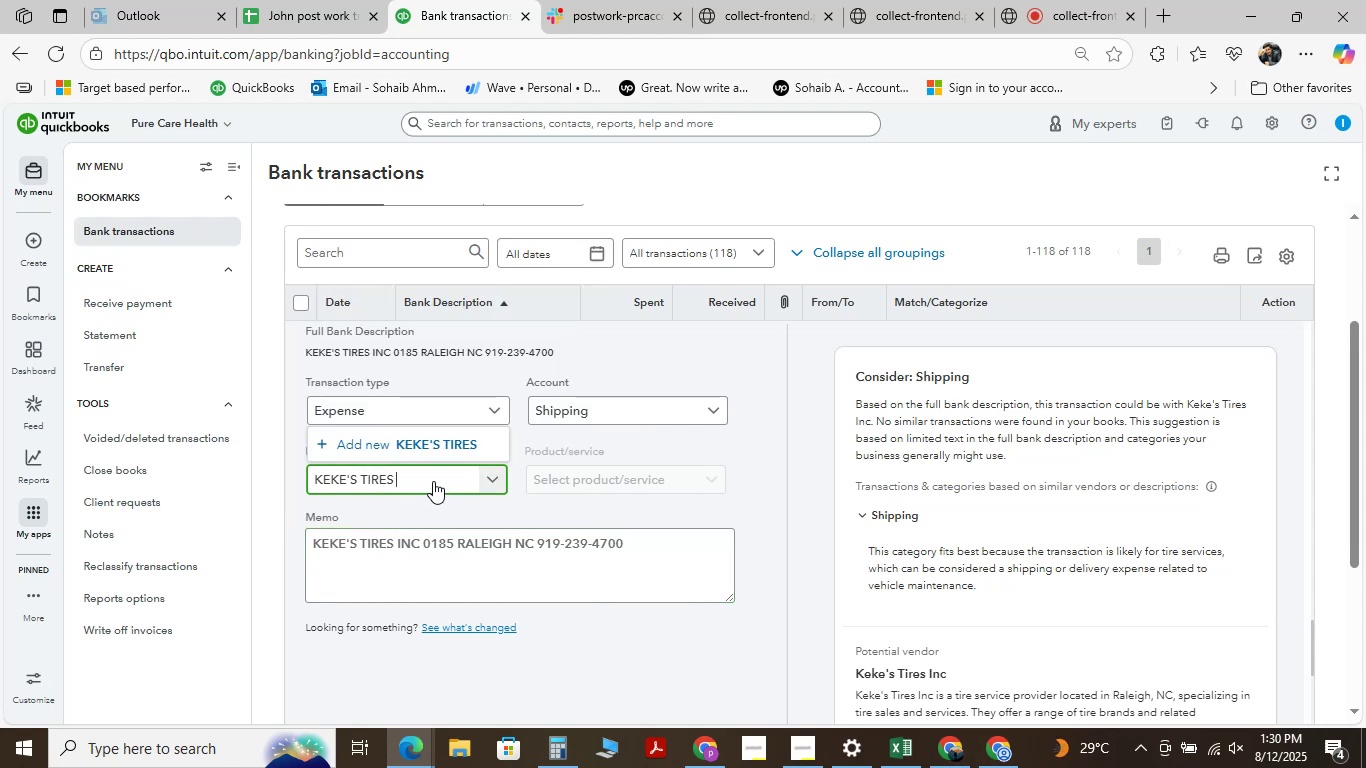 
left_click([460, 430])
 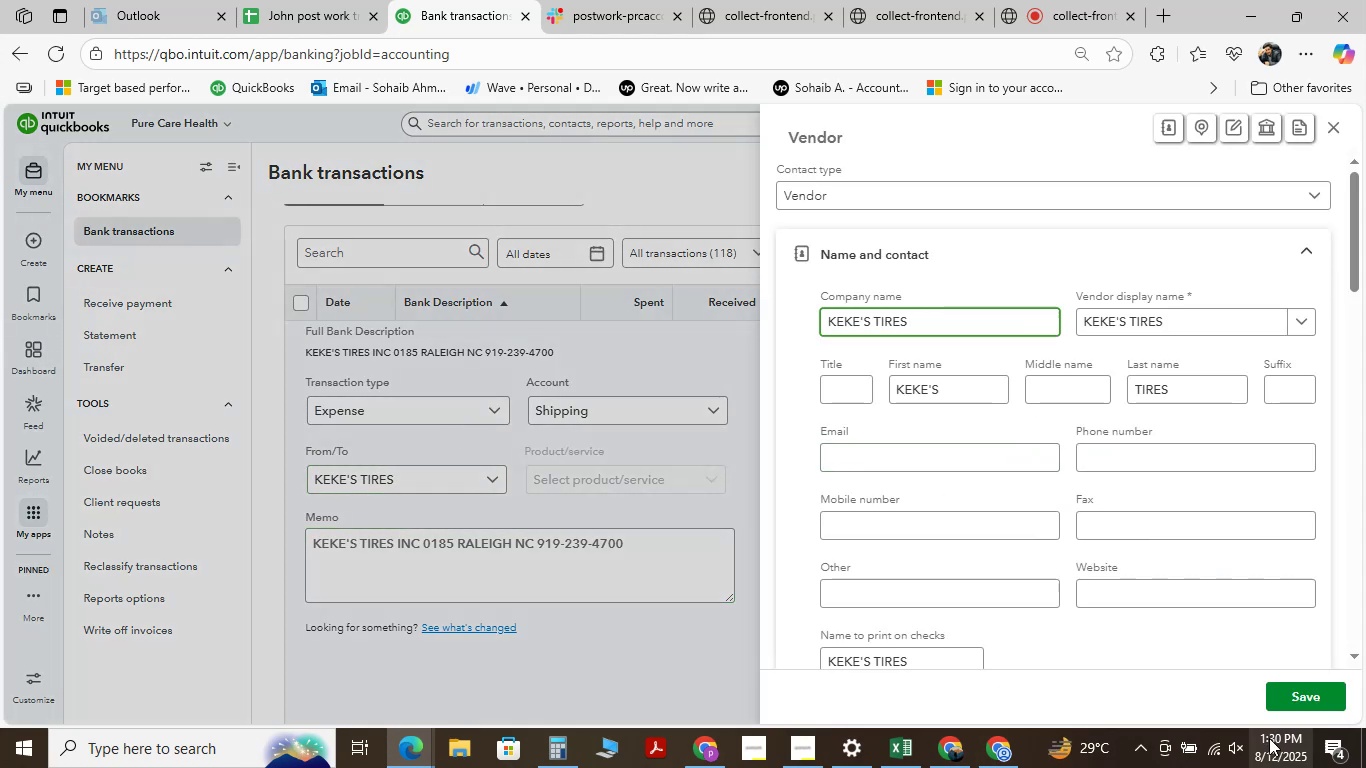 
left_click([1311, 697])
 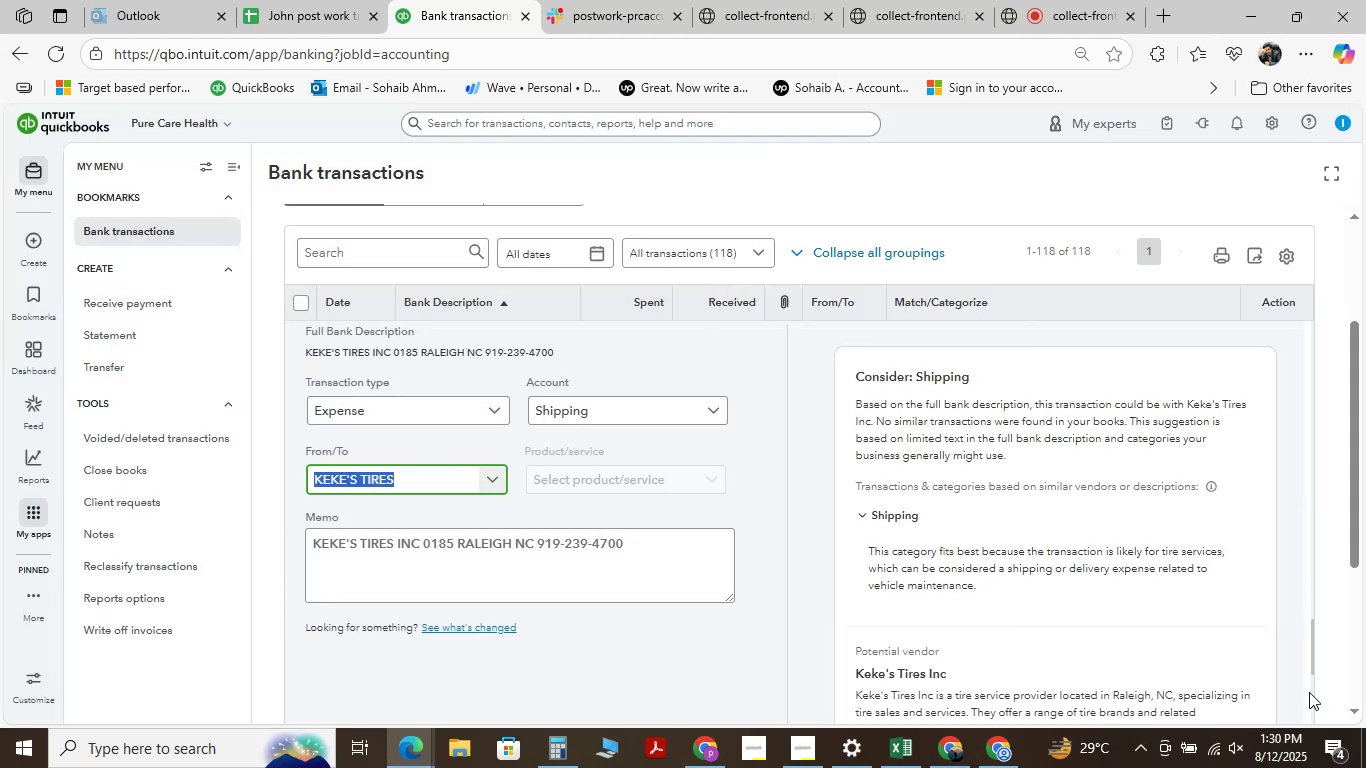 
wait(8.88)
 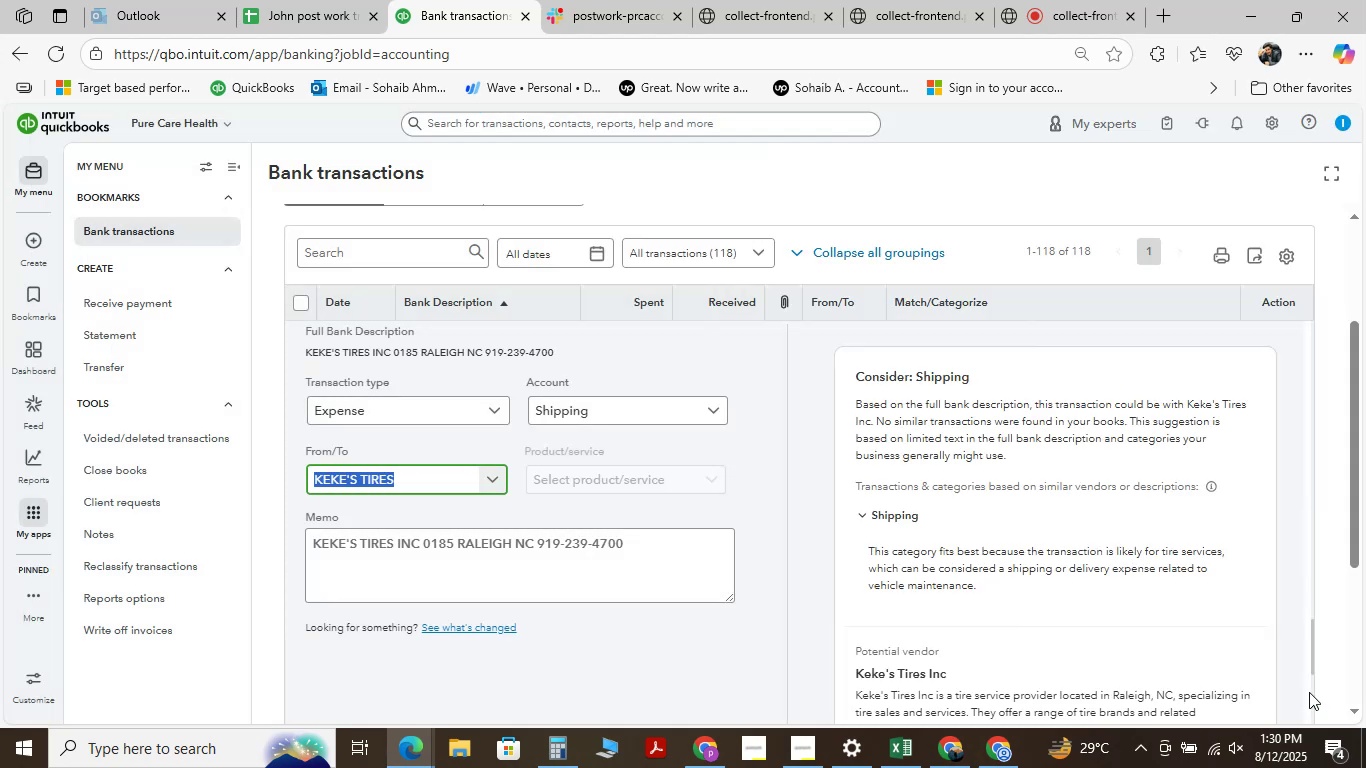 
left_click([717, 412])
 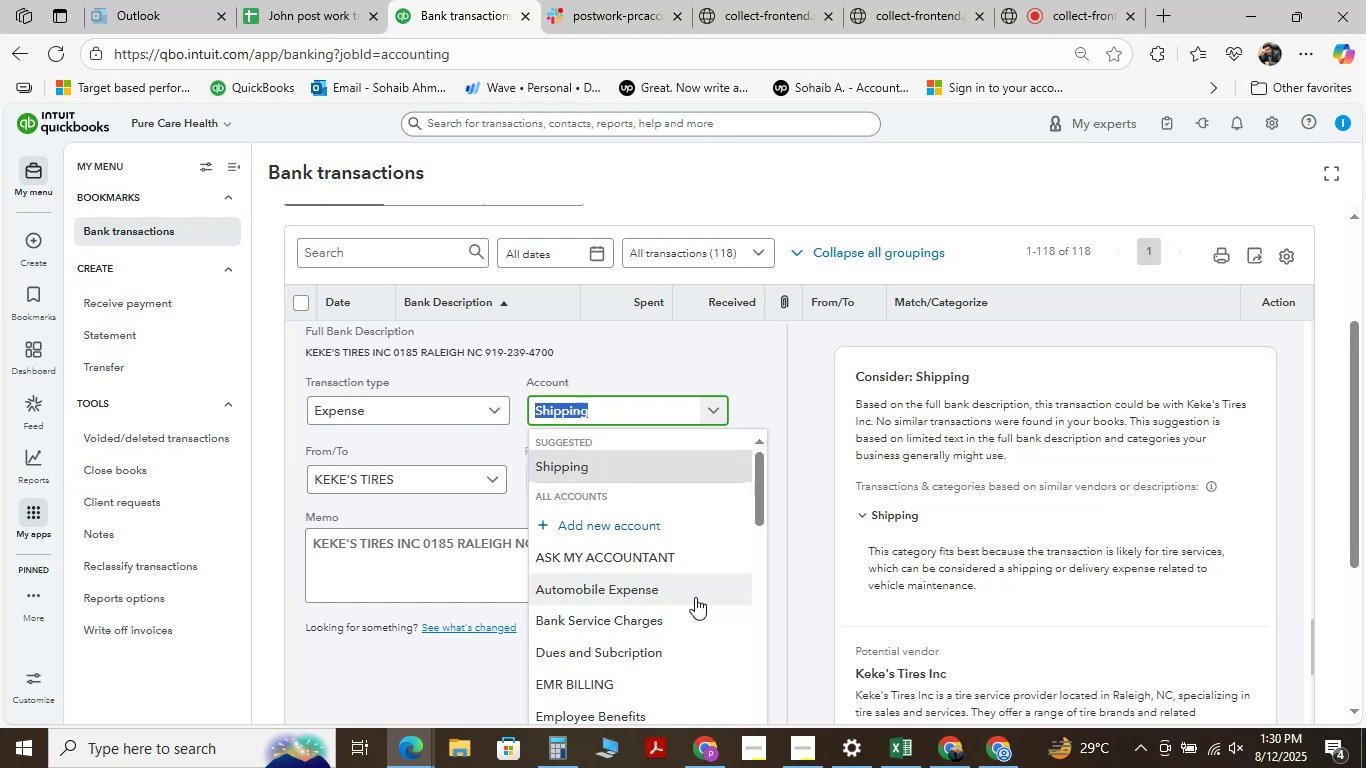 
left_click([695, 597])
 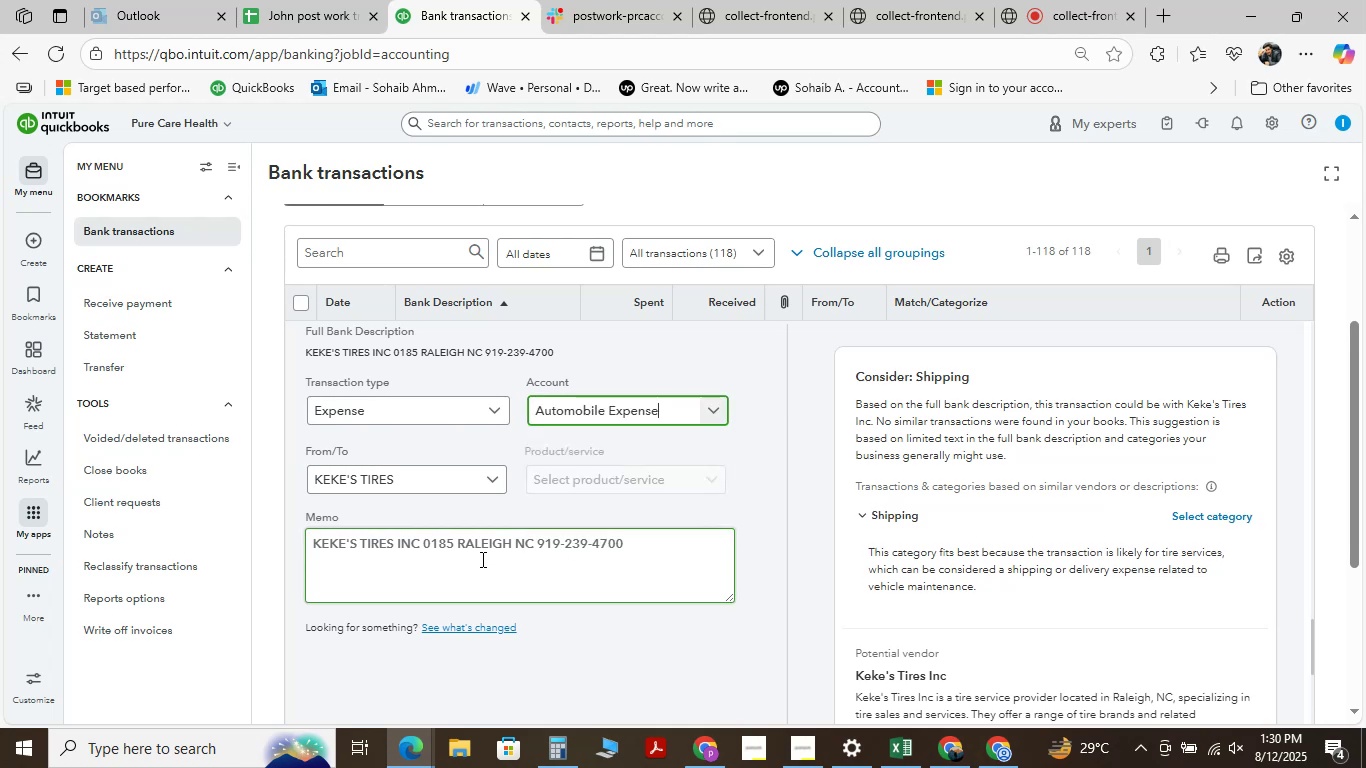 
scroll: coordinate [349, 561], scroll_direction: down, amount: 2.0
 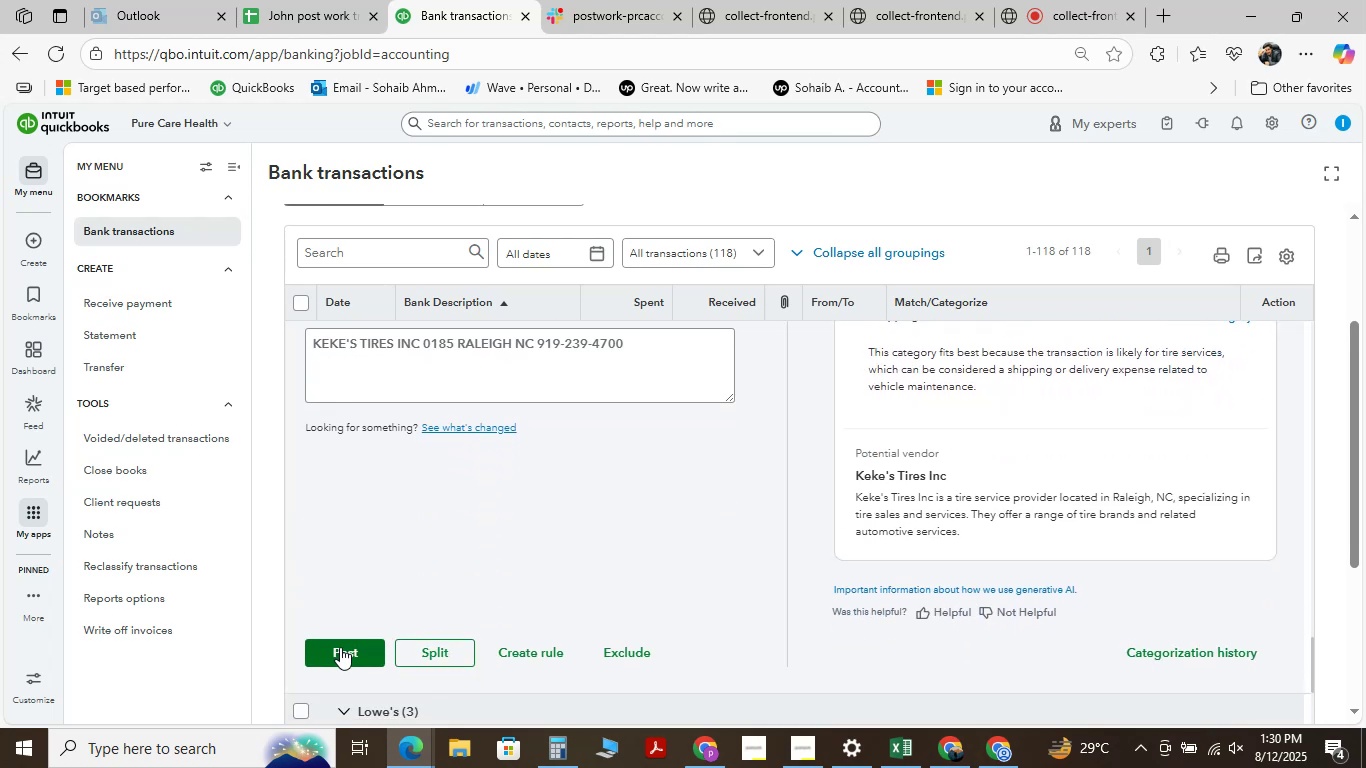 
left_click([340, 647])
 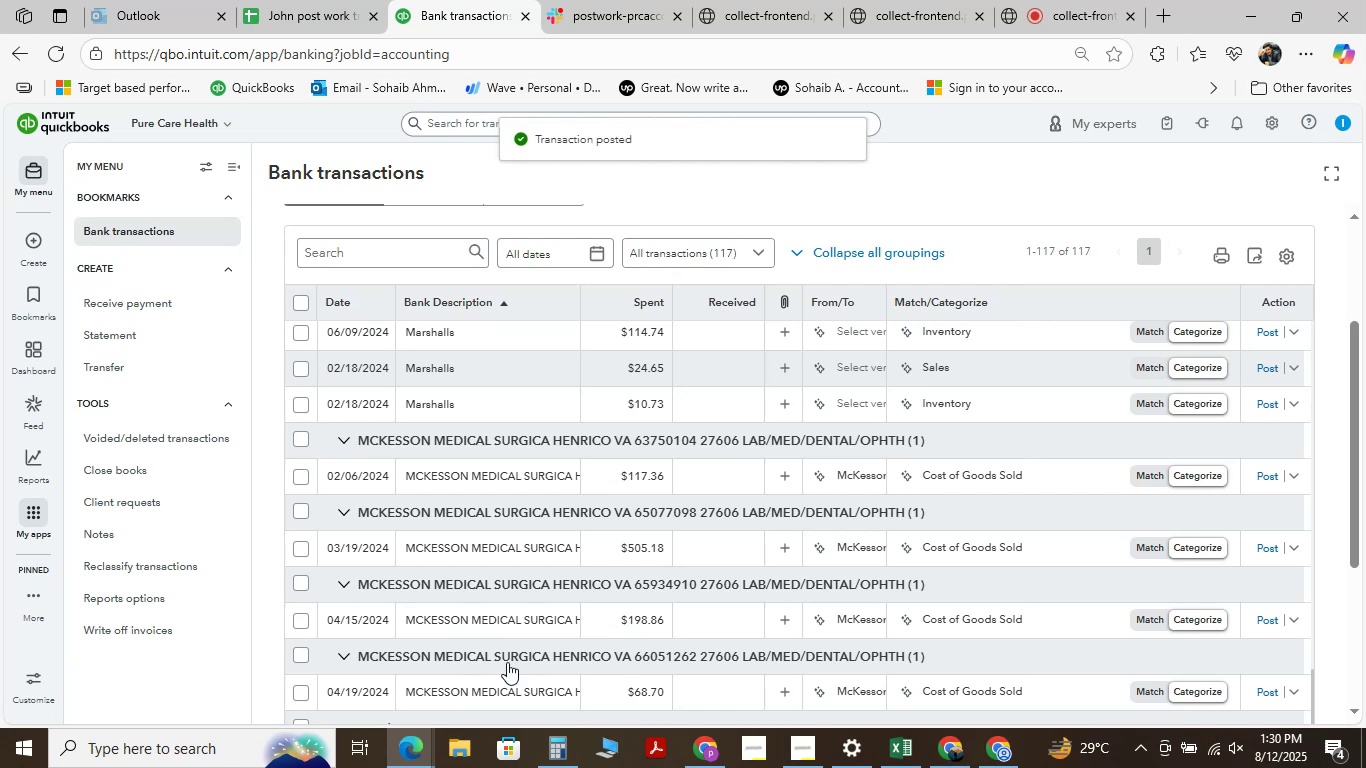 
mouse_move([1035, 122])
 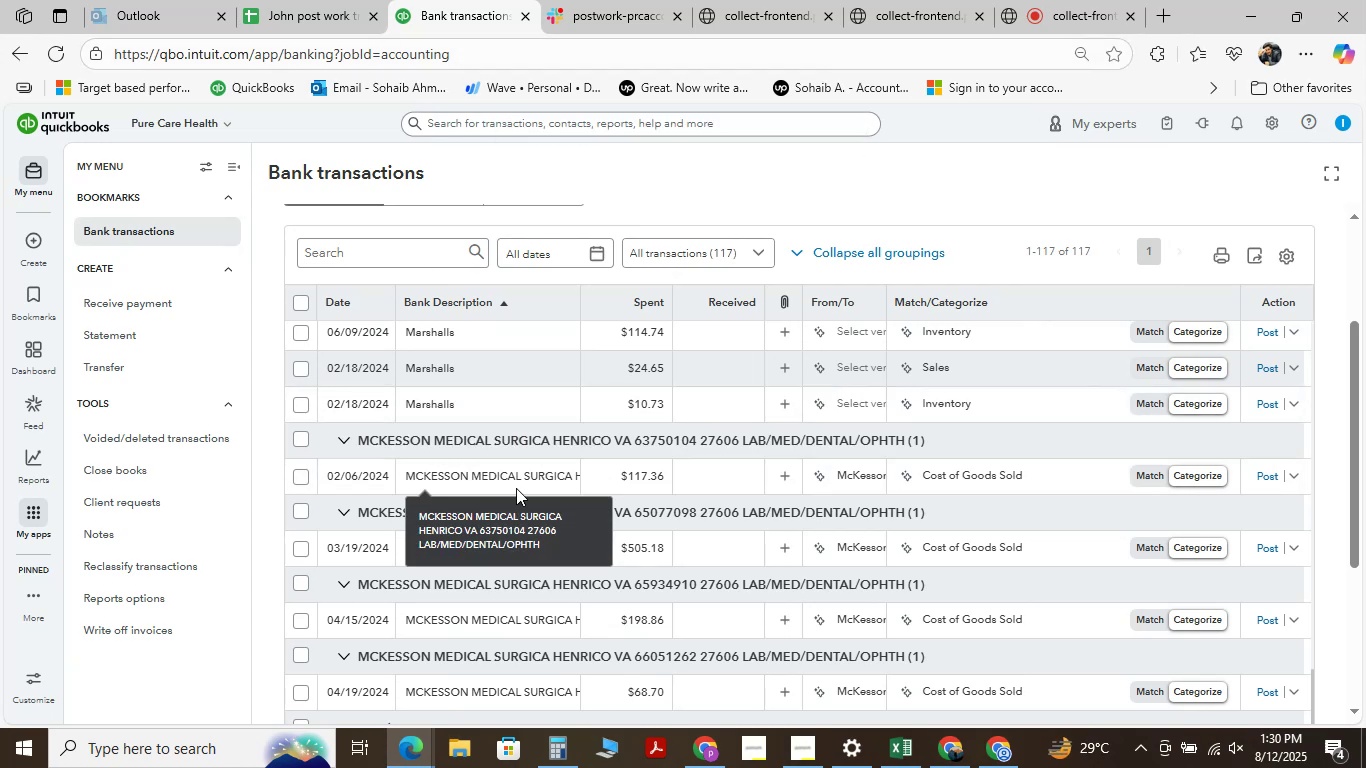 
scroll: coordinate [498, 460], scroll_direction: down, amount: 2.0
 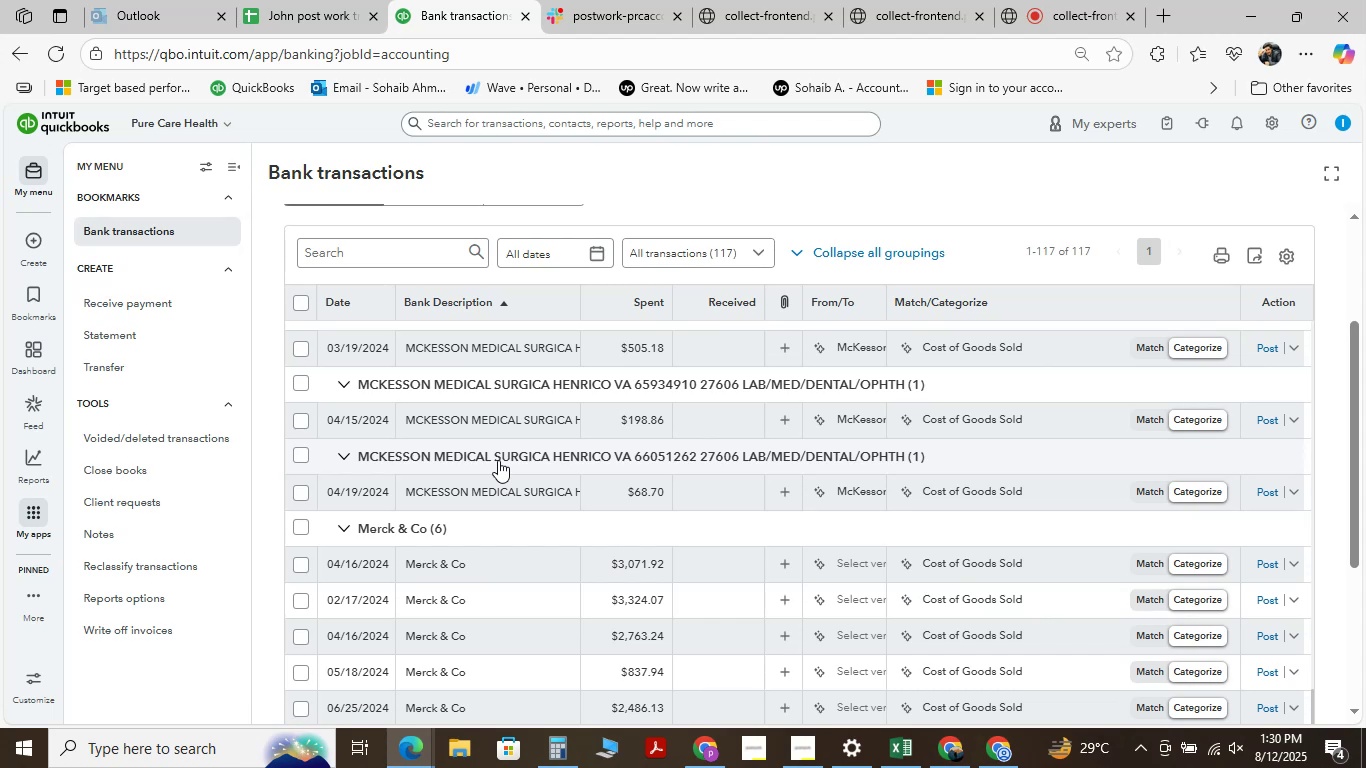 
wait(6.6)
 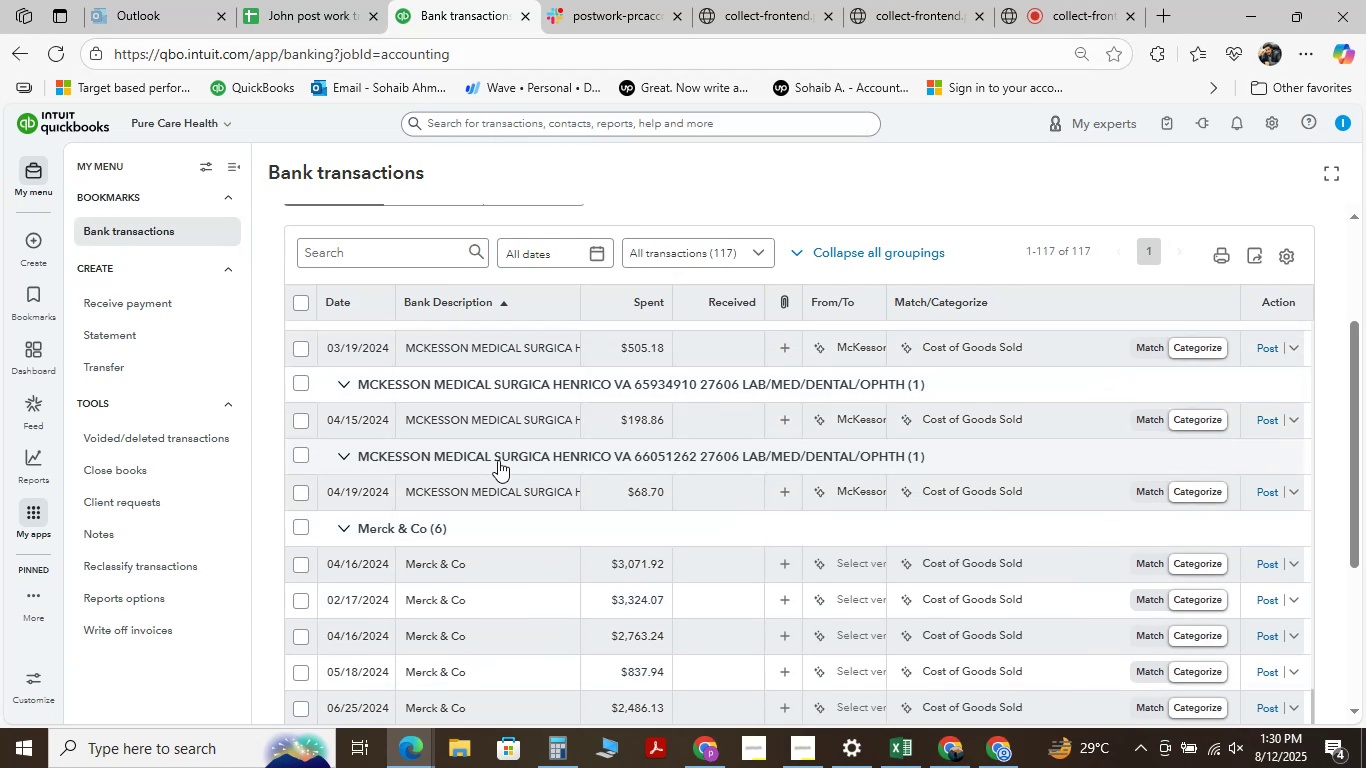 
scroll: coordinate [485, 381], scroll_direction: up, amount: 2.0
 